 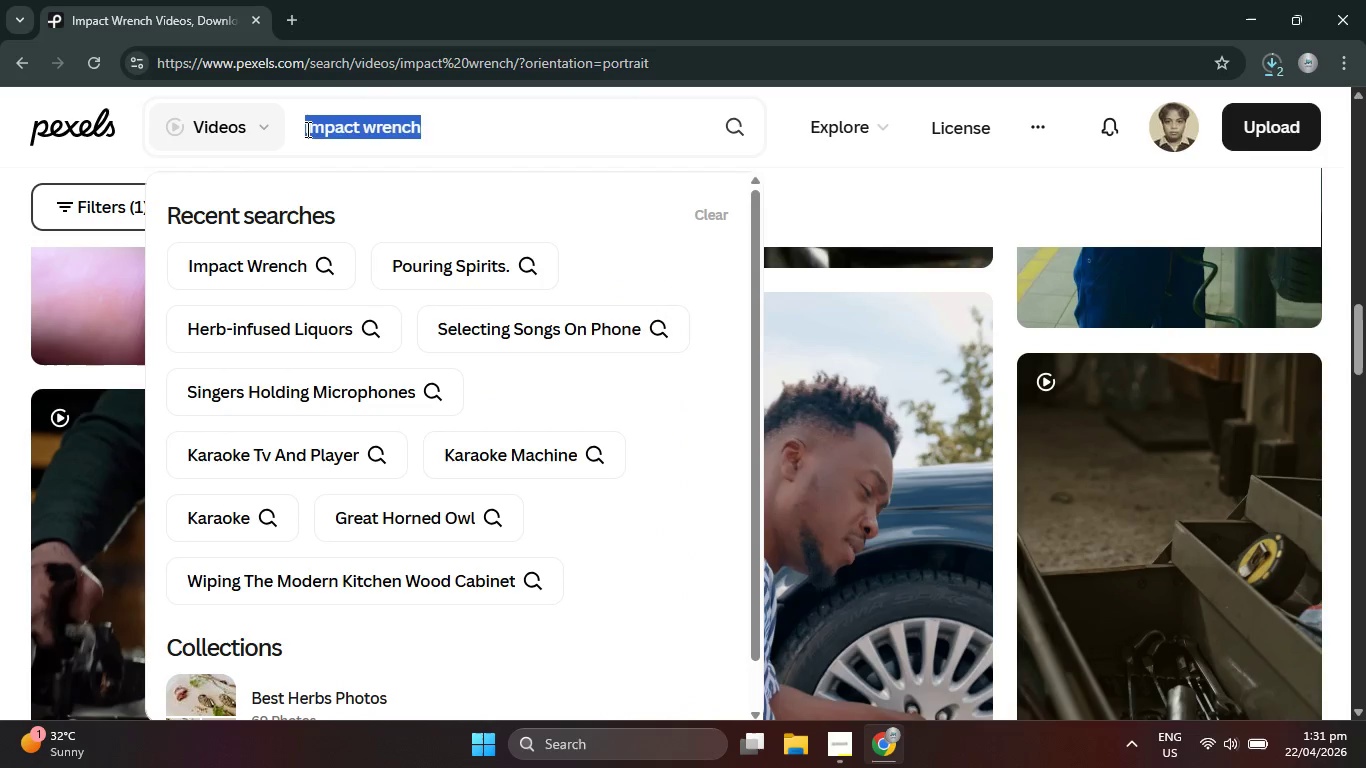 
key(Control+V)
 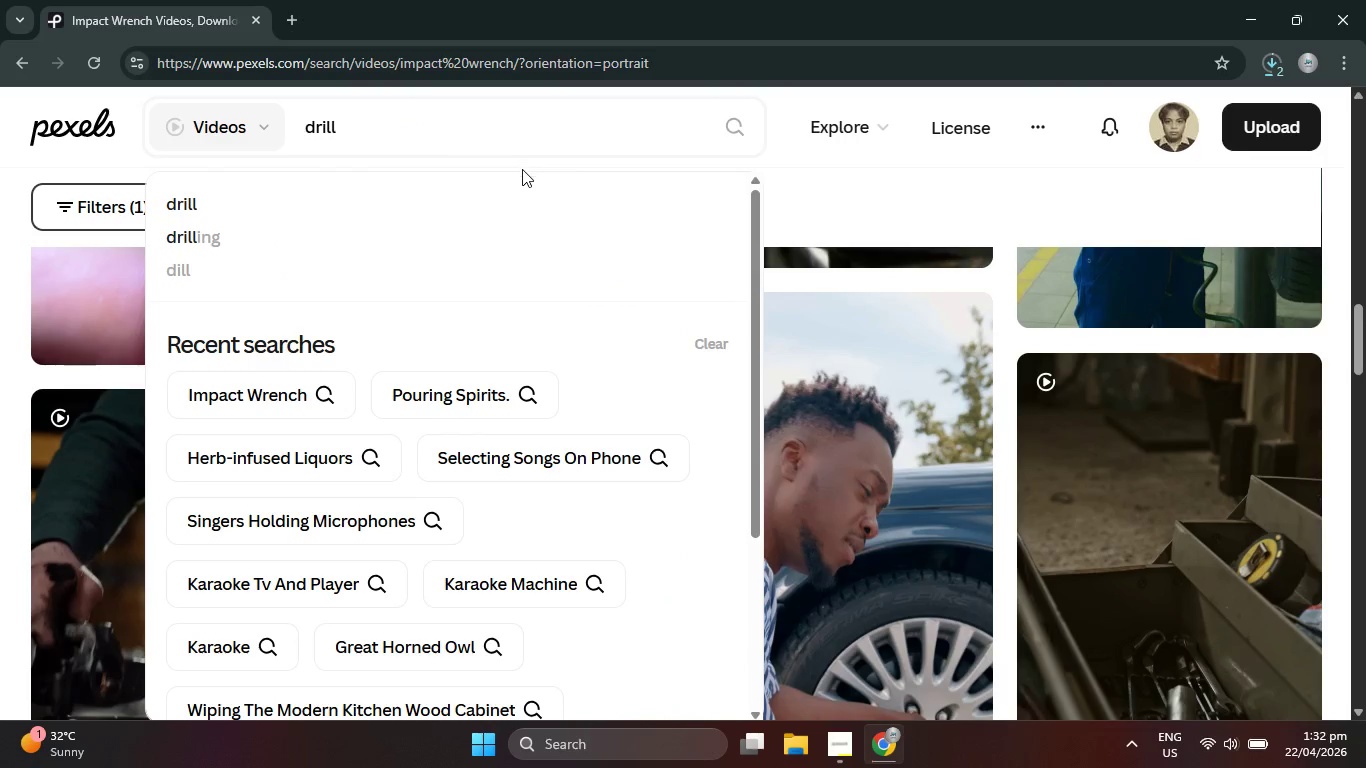 
key(Enter)
 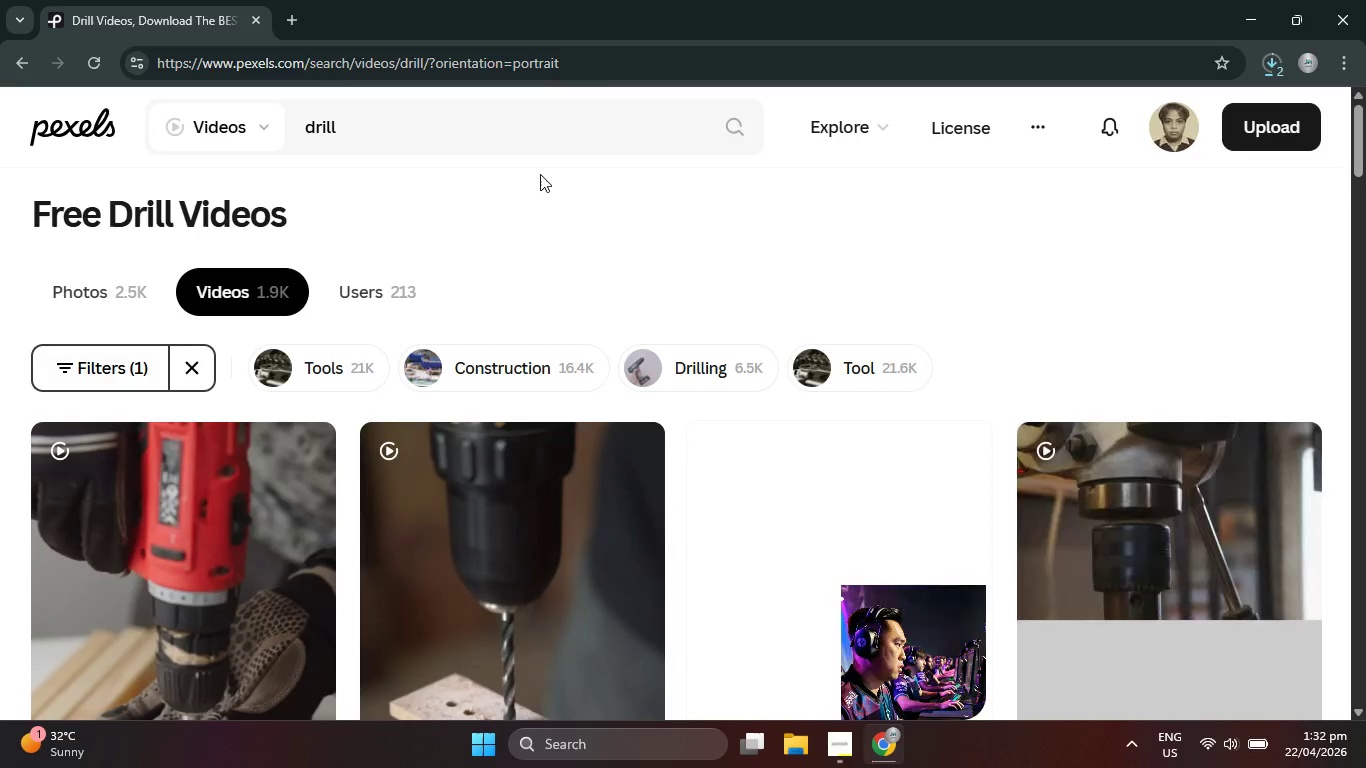 
wait(10.25)
 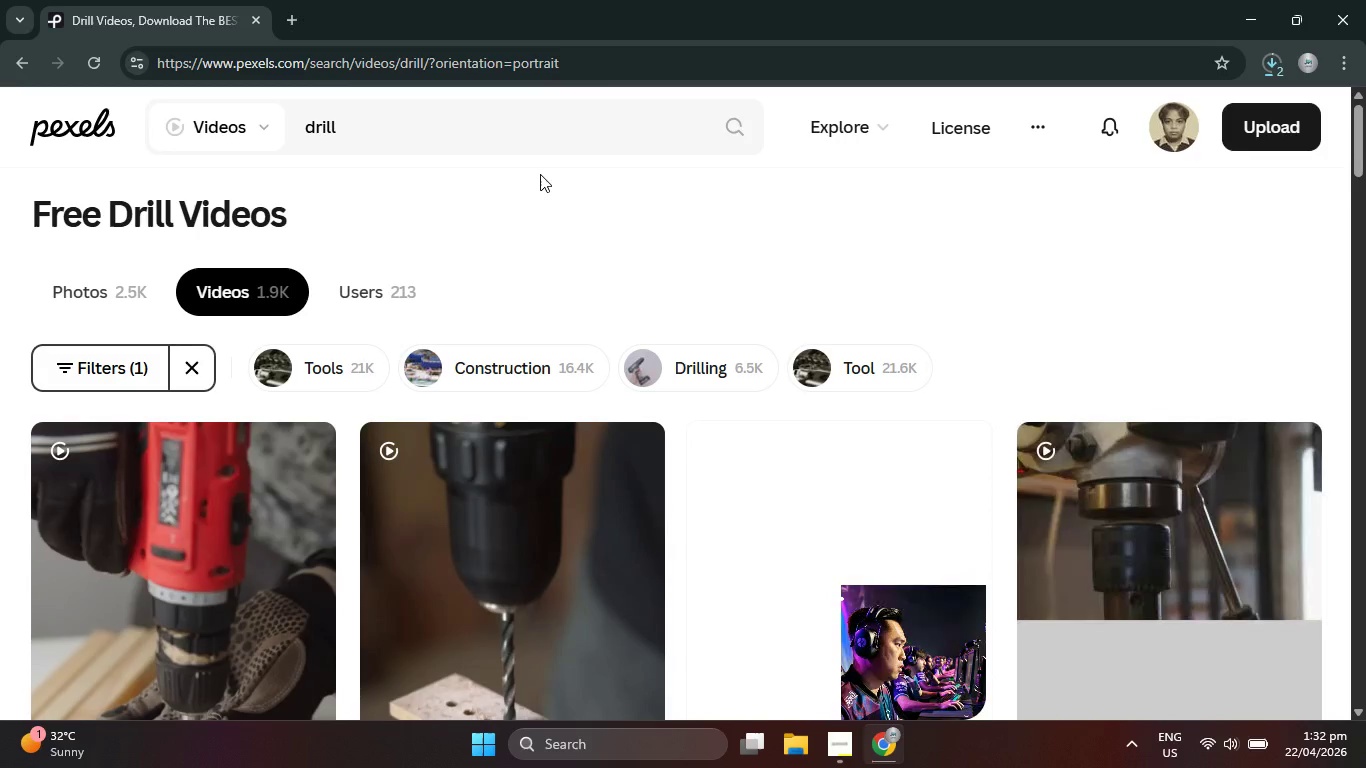 
scroll: coordinate [930, 490], scroll_direction: down, amount: 14.0
 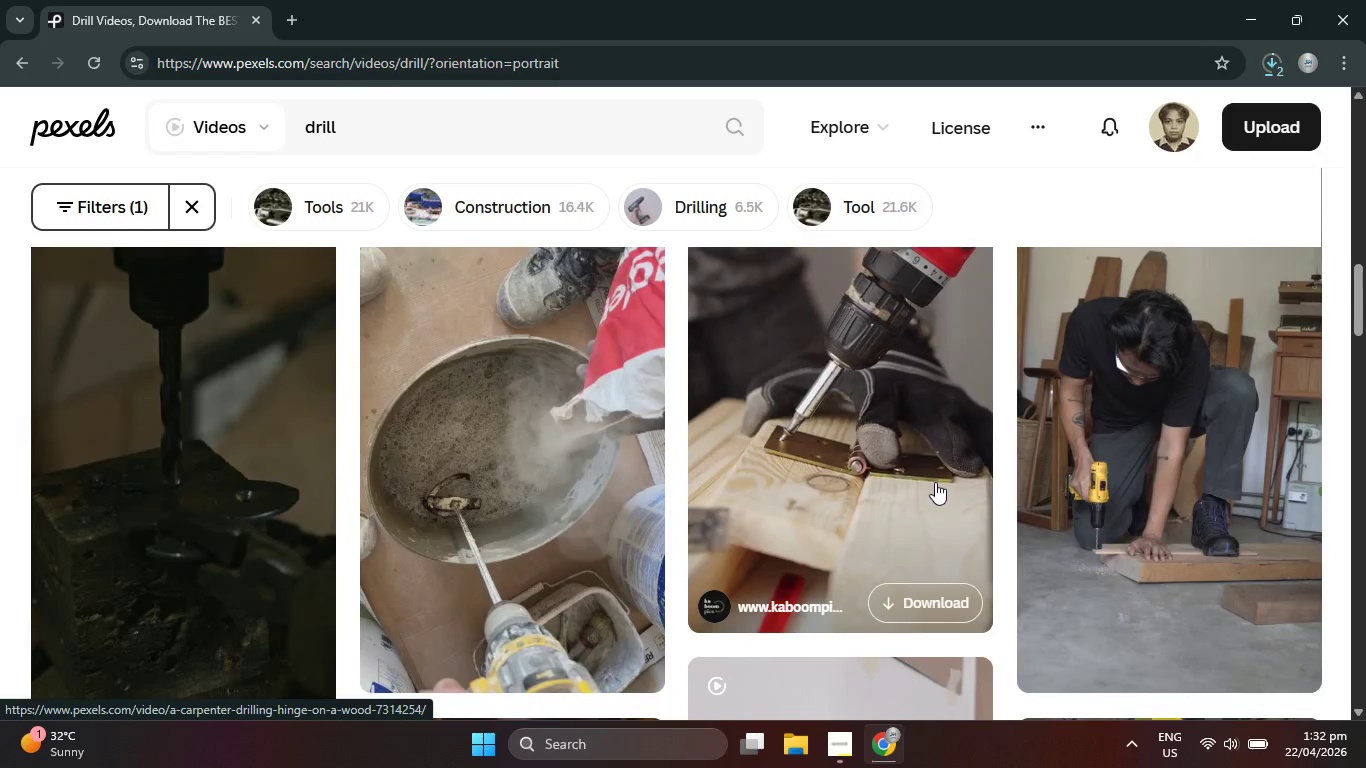 
scroll: coordinate [943, 475], scroll_direction: up, amount: 2.0
 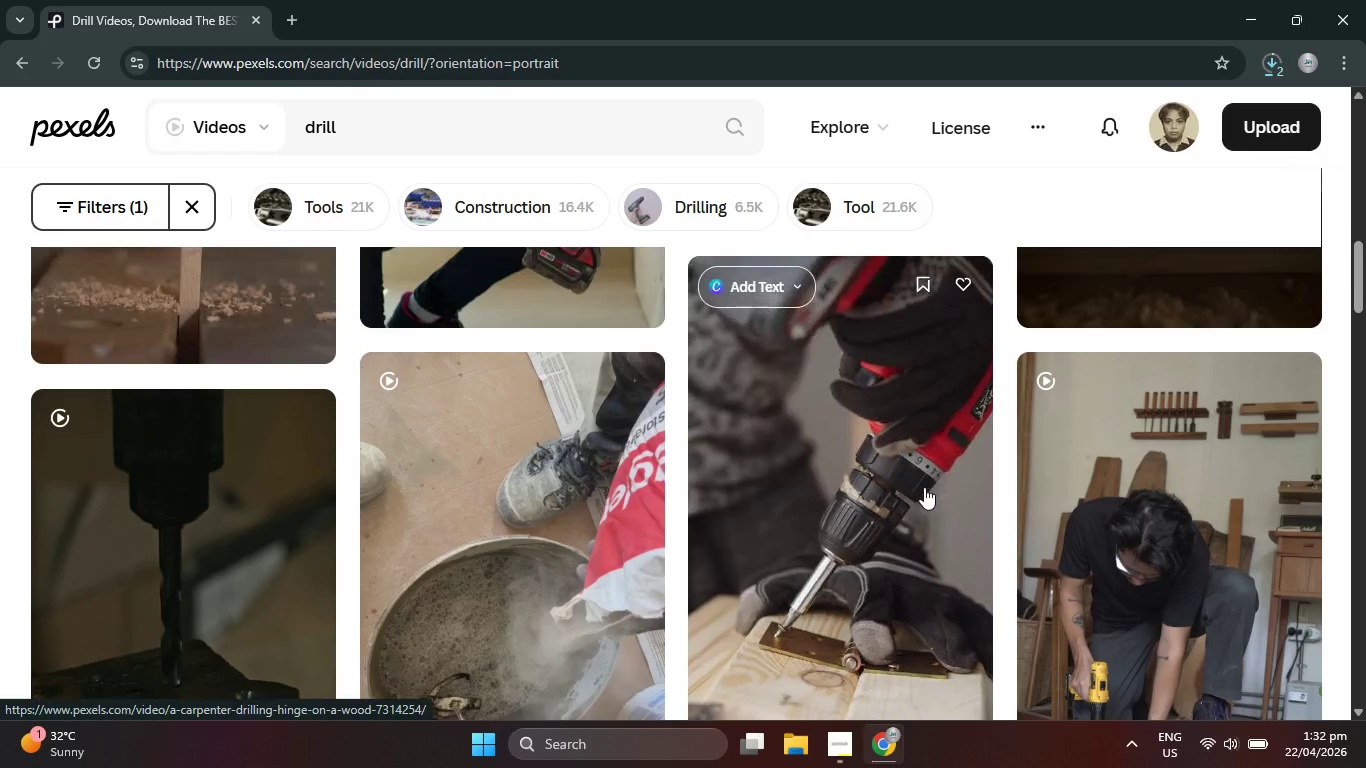 
scroll: coordinate [921, 498], scroll_direction: down, amount: 2.0
 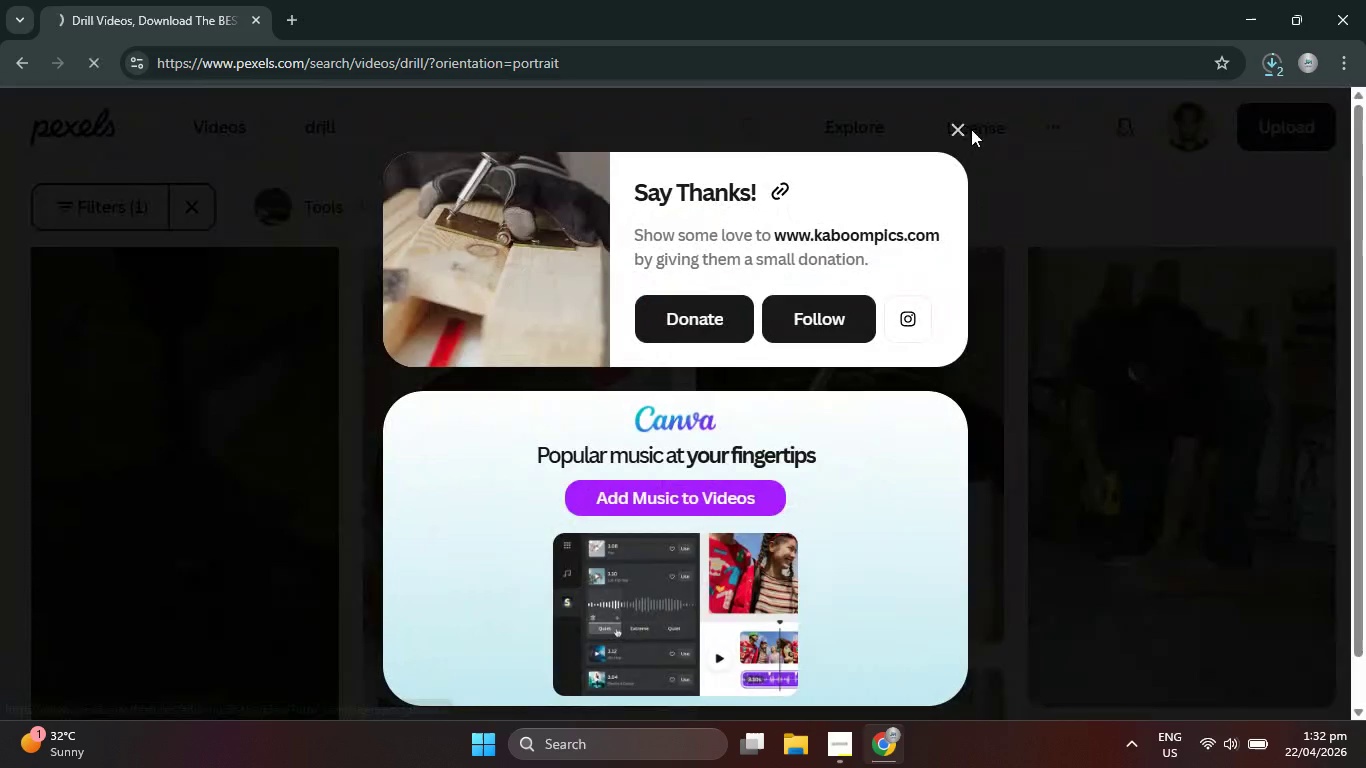 
left_click([957, 121])
 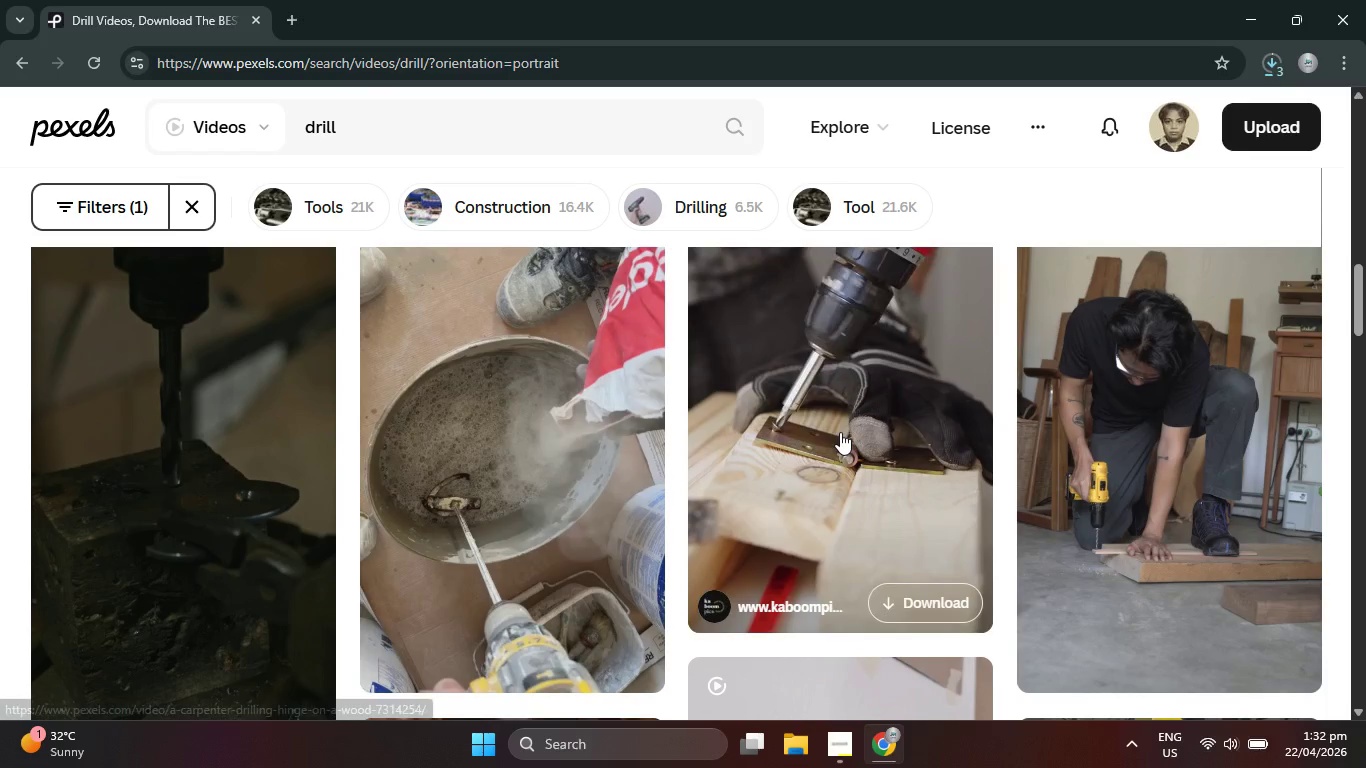 
scroll: coordinate [835, 446], scroll_direction: down, amount: 10.0
 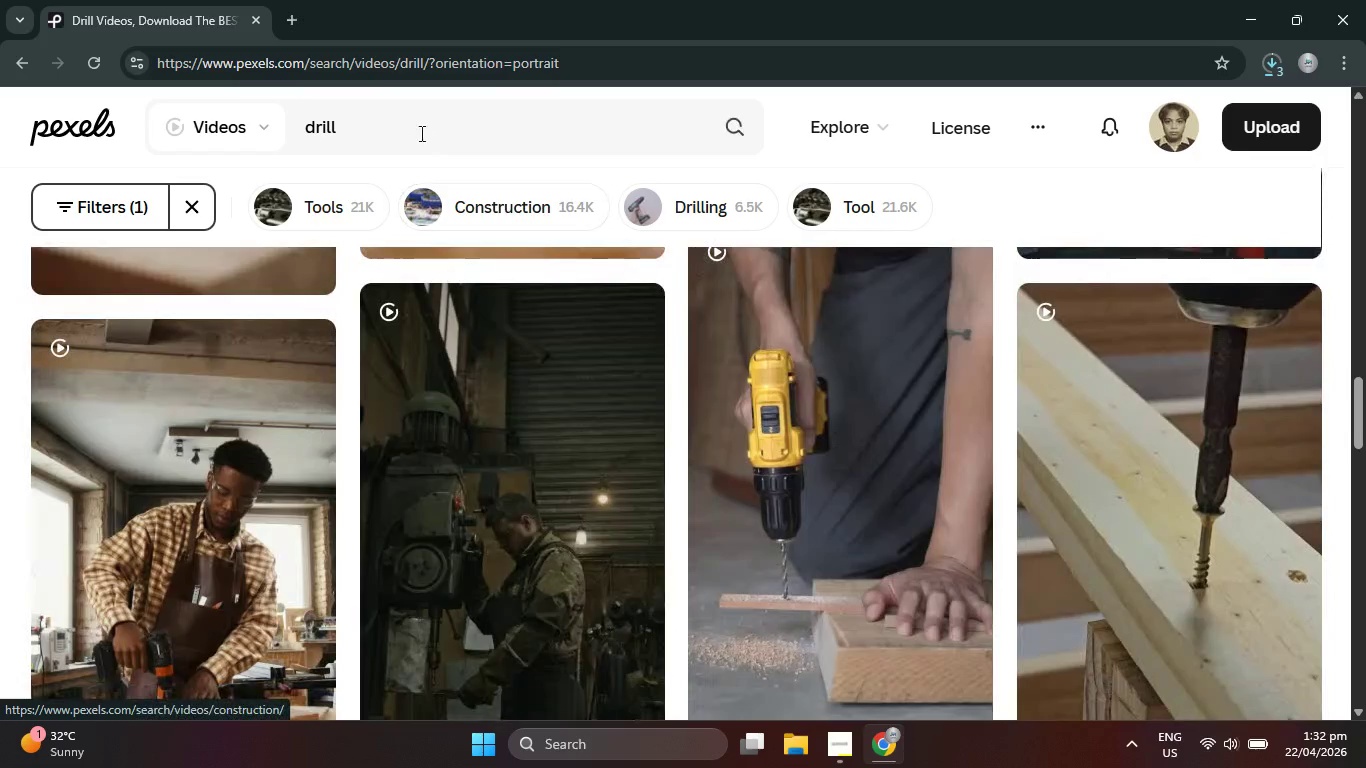 
left_click_drag(start_coordinate=[419, 130], to_coordinate=[303, 117])
 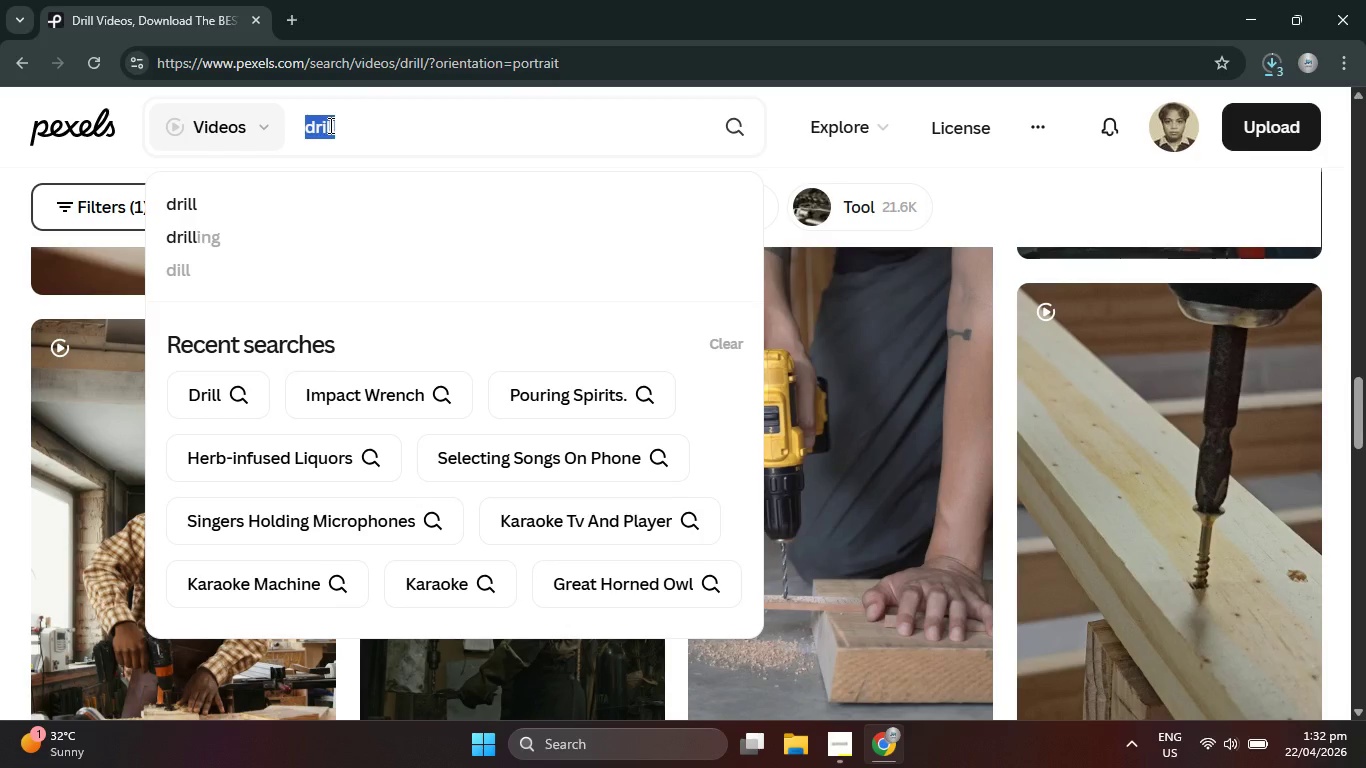 
type(pwer )
key(Backspace)
key(Backspace)
key(Backspace)
key(Backspace)
type(ower tools)
 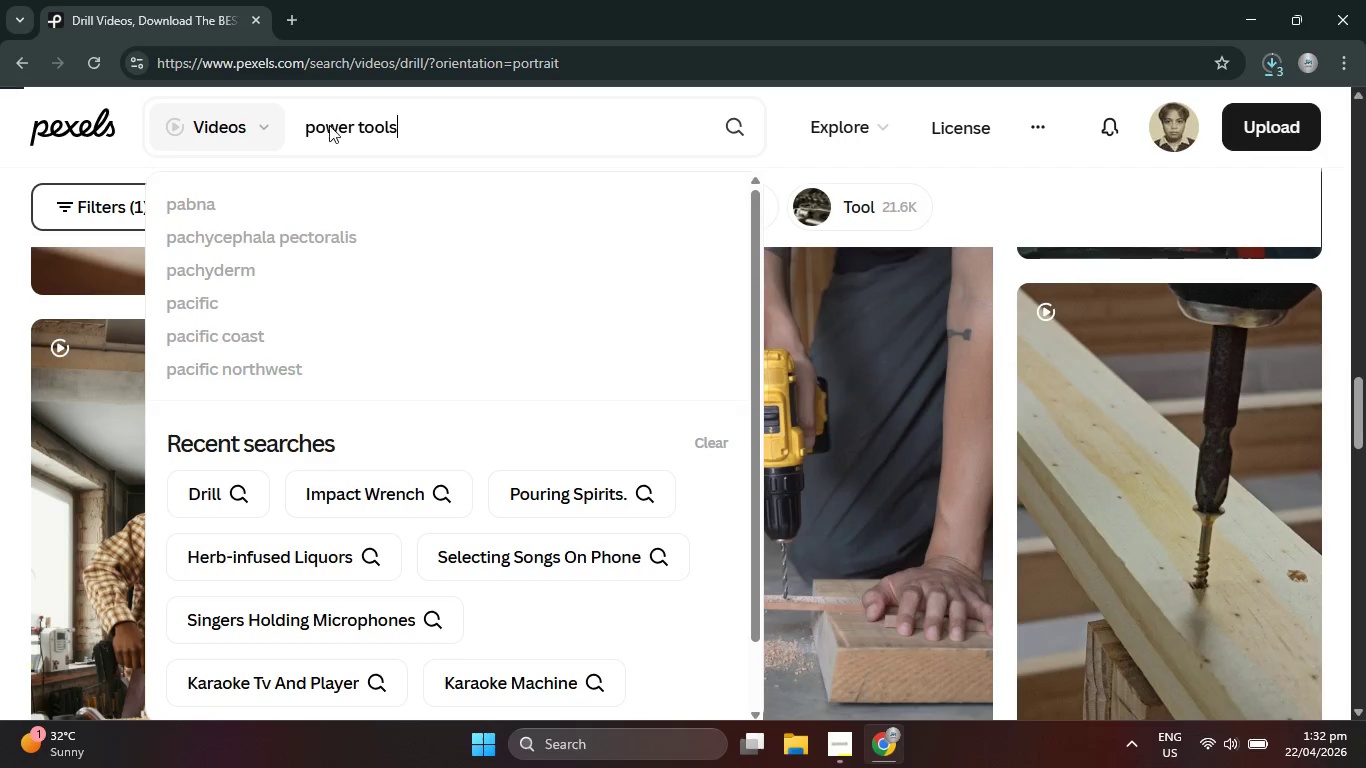 
key(Enter)
 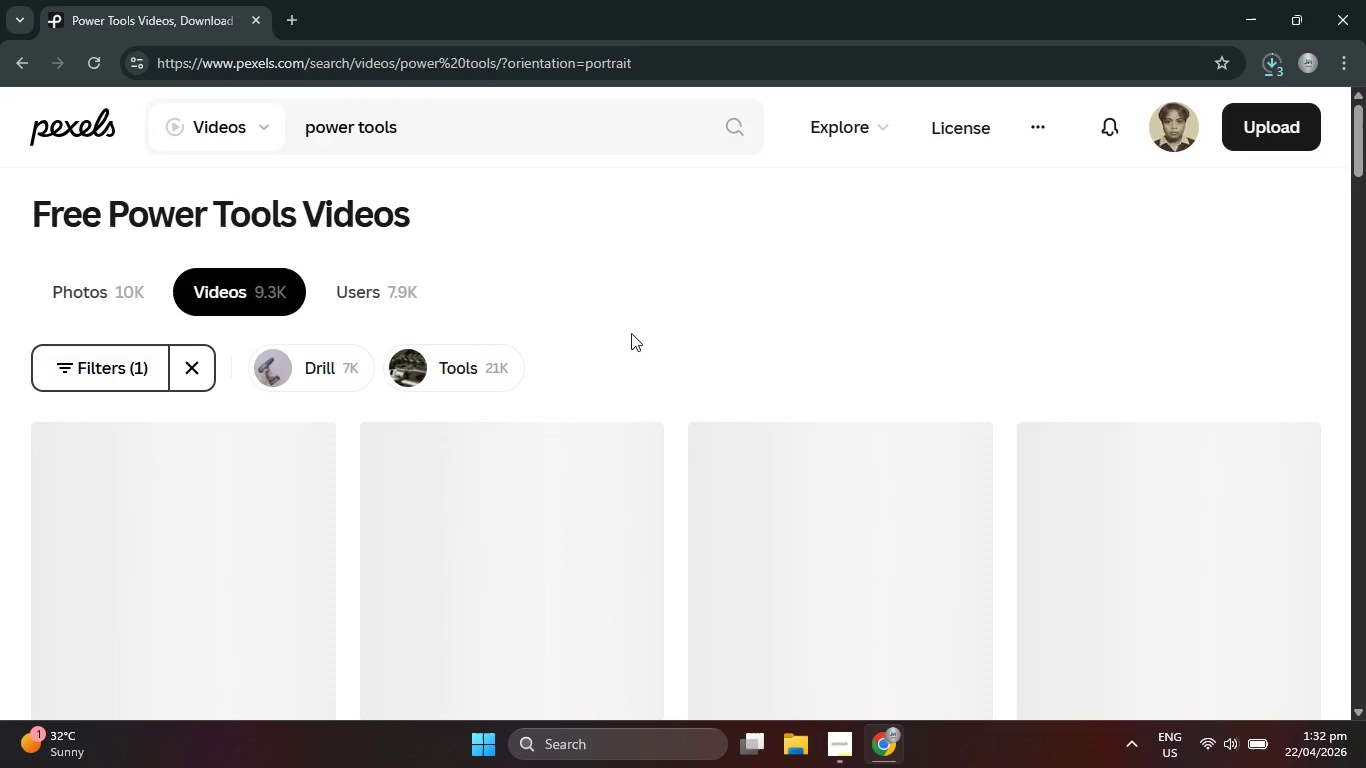 
mouse_move([865, 389])
 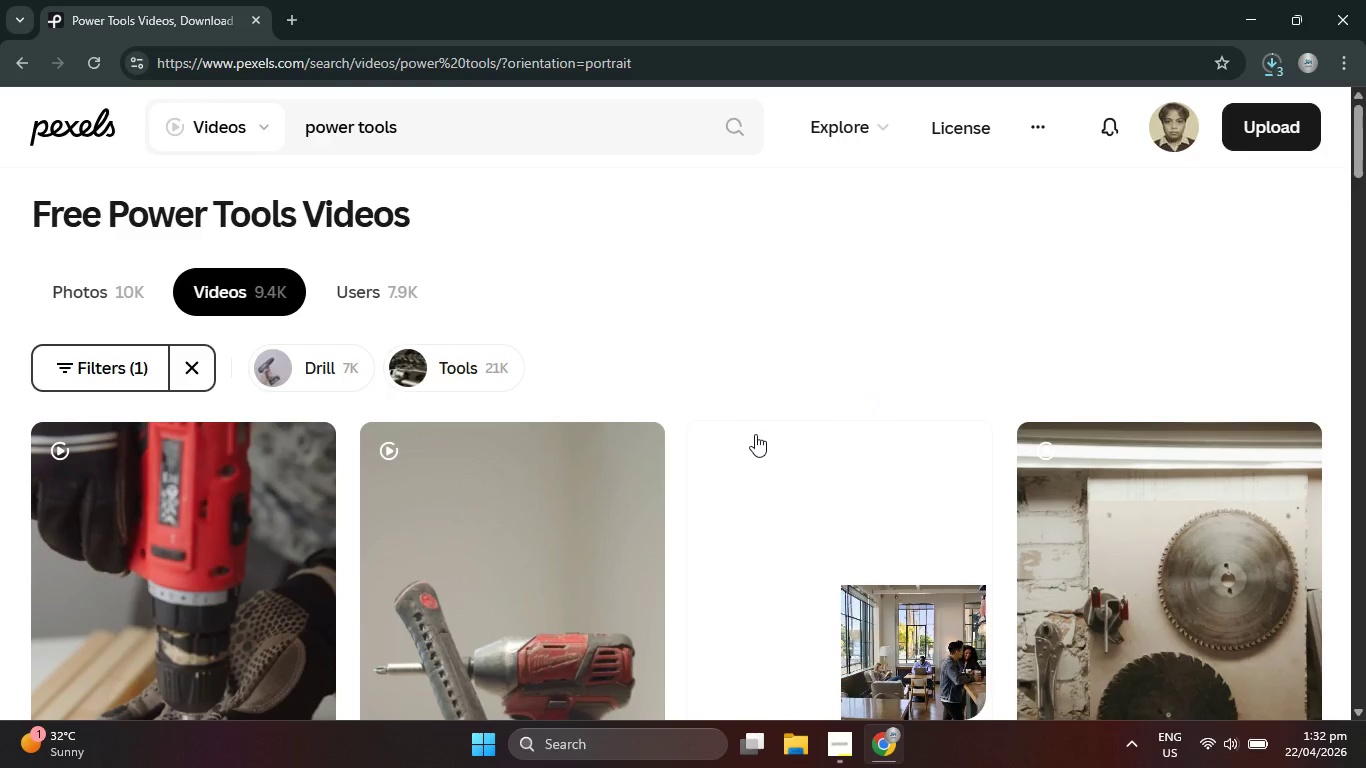 
scroll: coordinate [772, 442], scroll_direction: down, amount: 10.0
 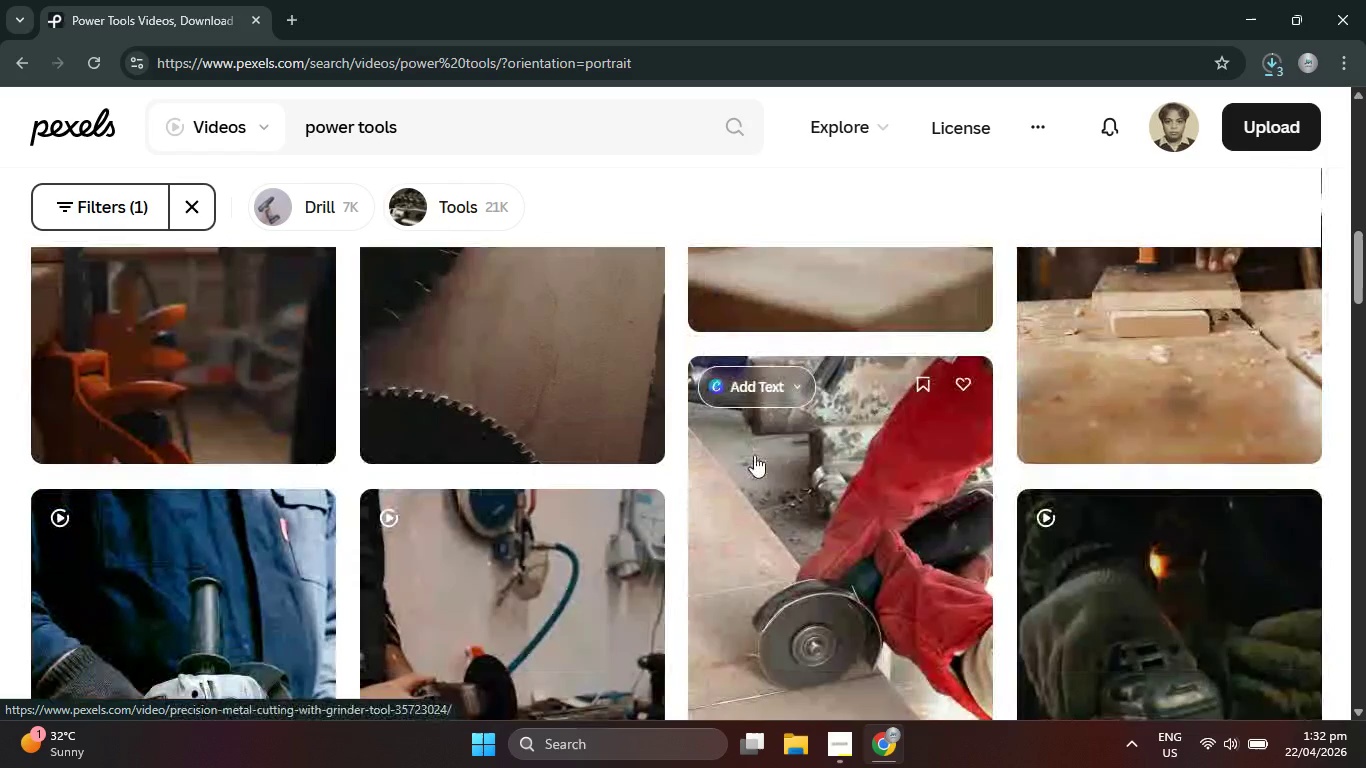 
scroll: coordinate [761, 454], scroll_direction: down, amount: 2.0
 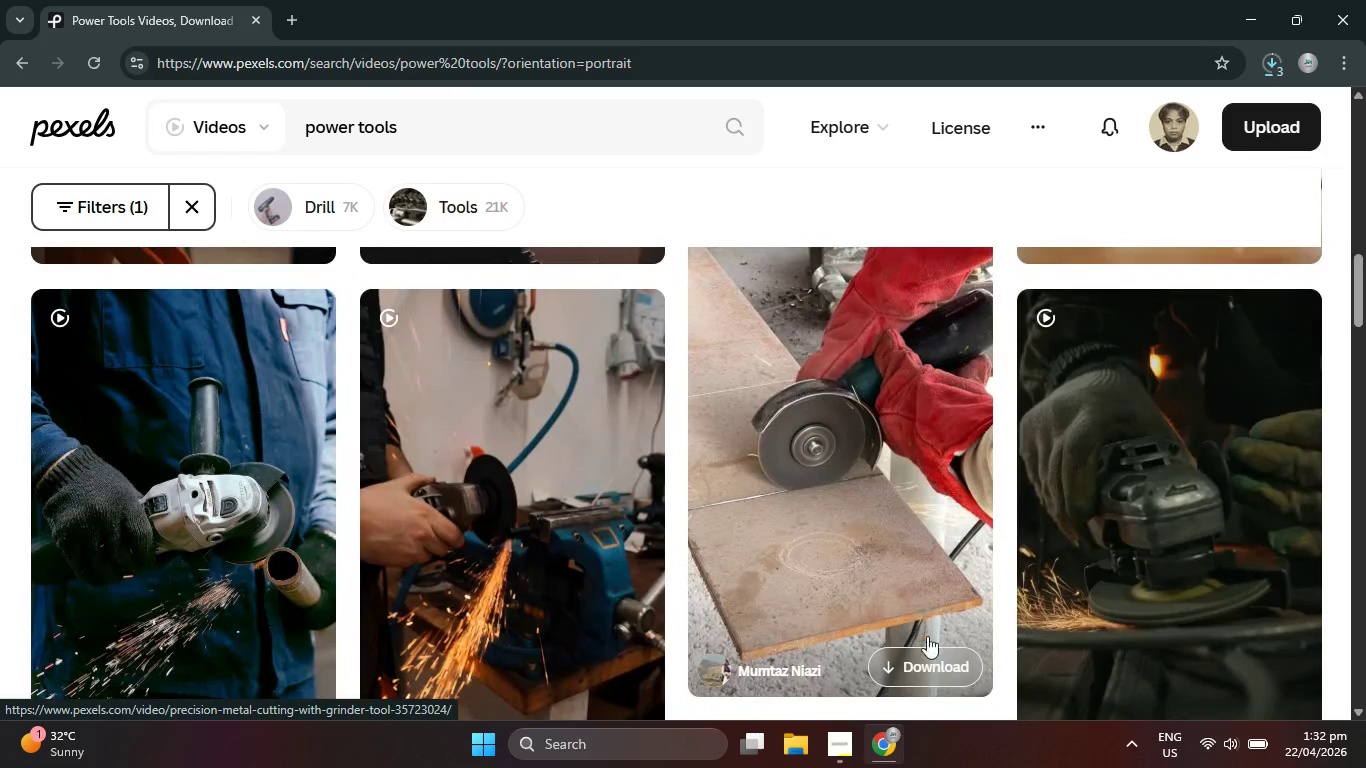 
left_click([936, 663])
 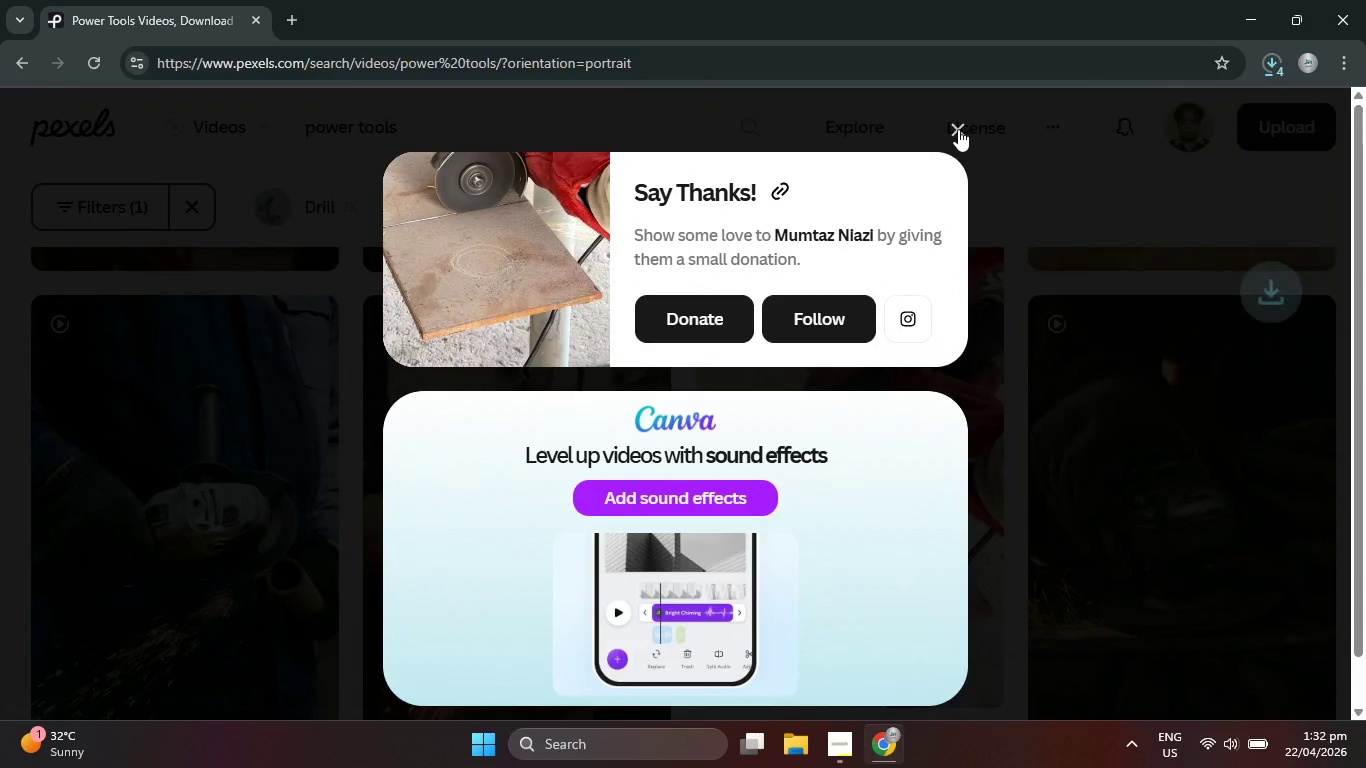 
left_click([958, 129])
 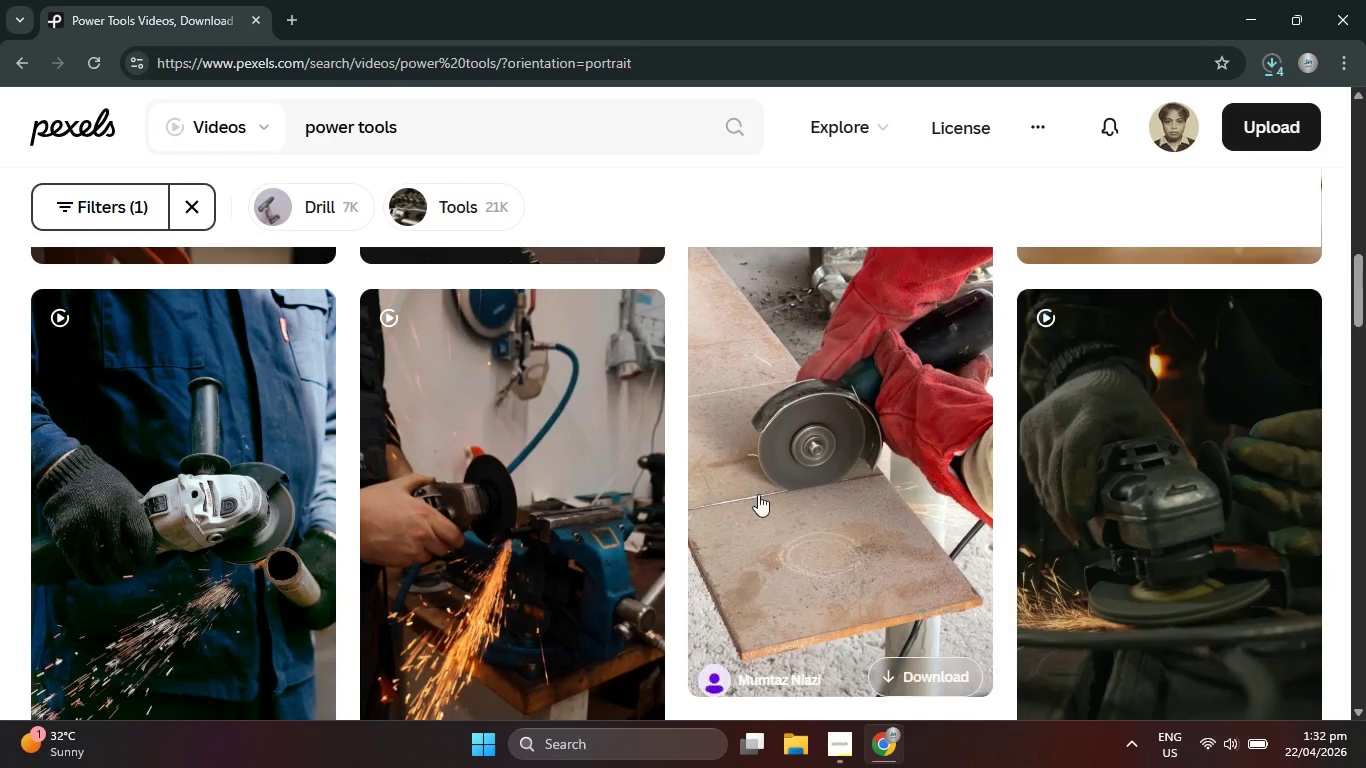 
scroll: coordinate [1052, 495], scroll_direction: down, amount: 15.0
 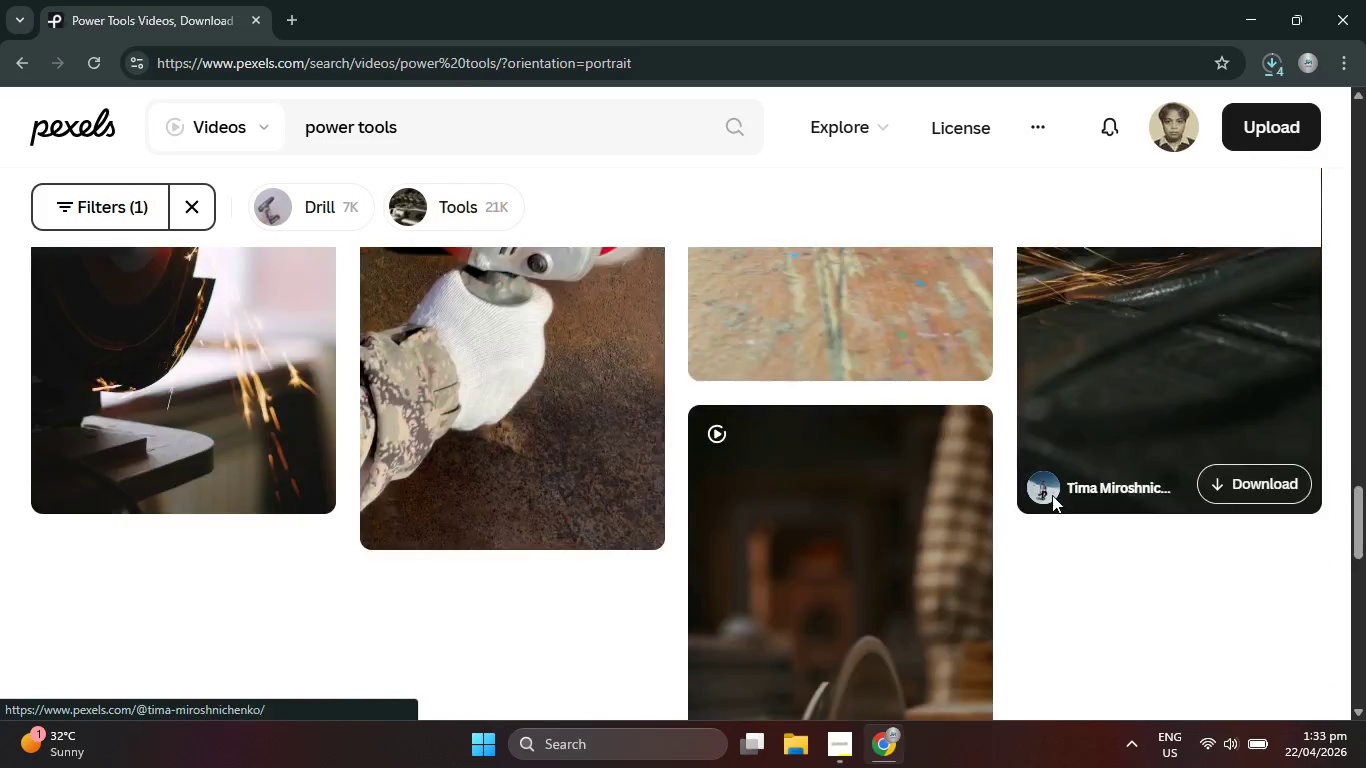 
scroll: coordinate [1050, 492], scroll_direction: up, amount: 17.0
 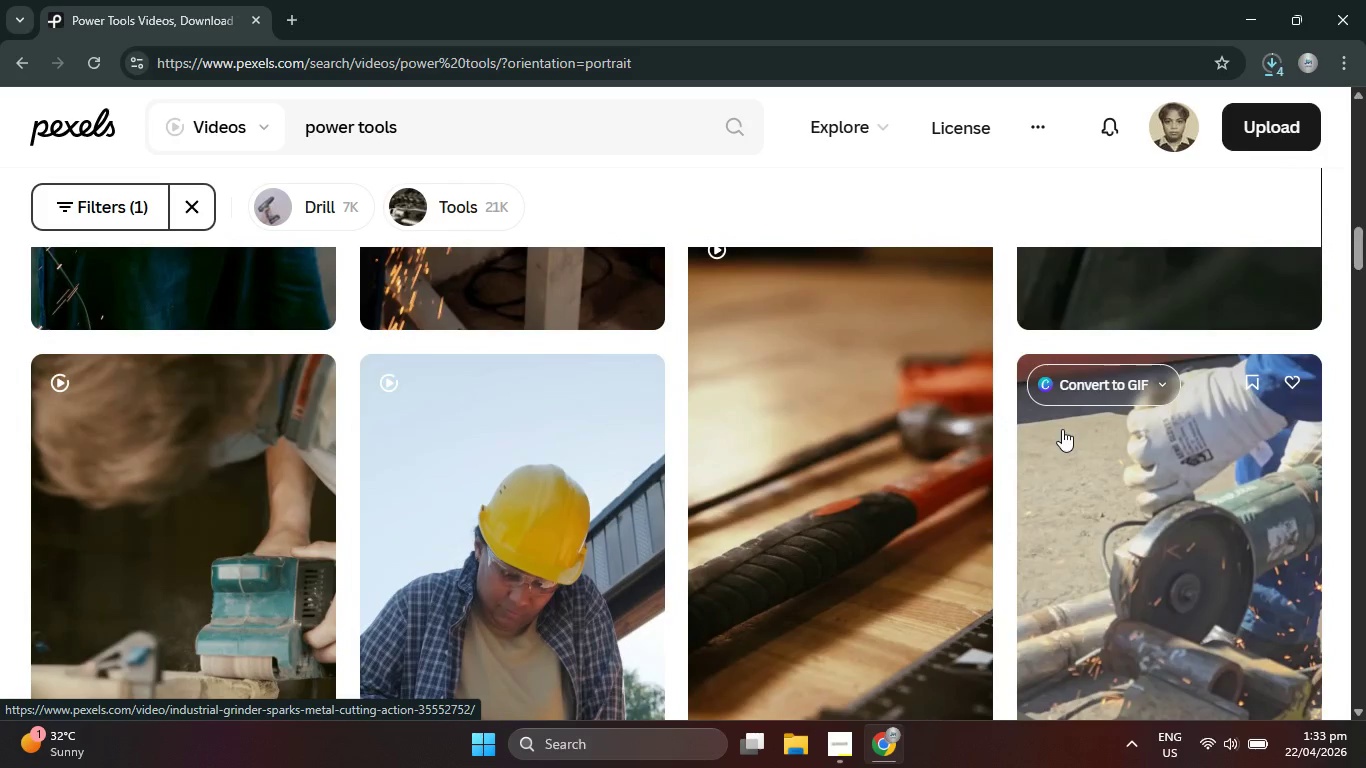 
wait(6.37)
 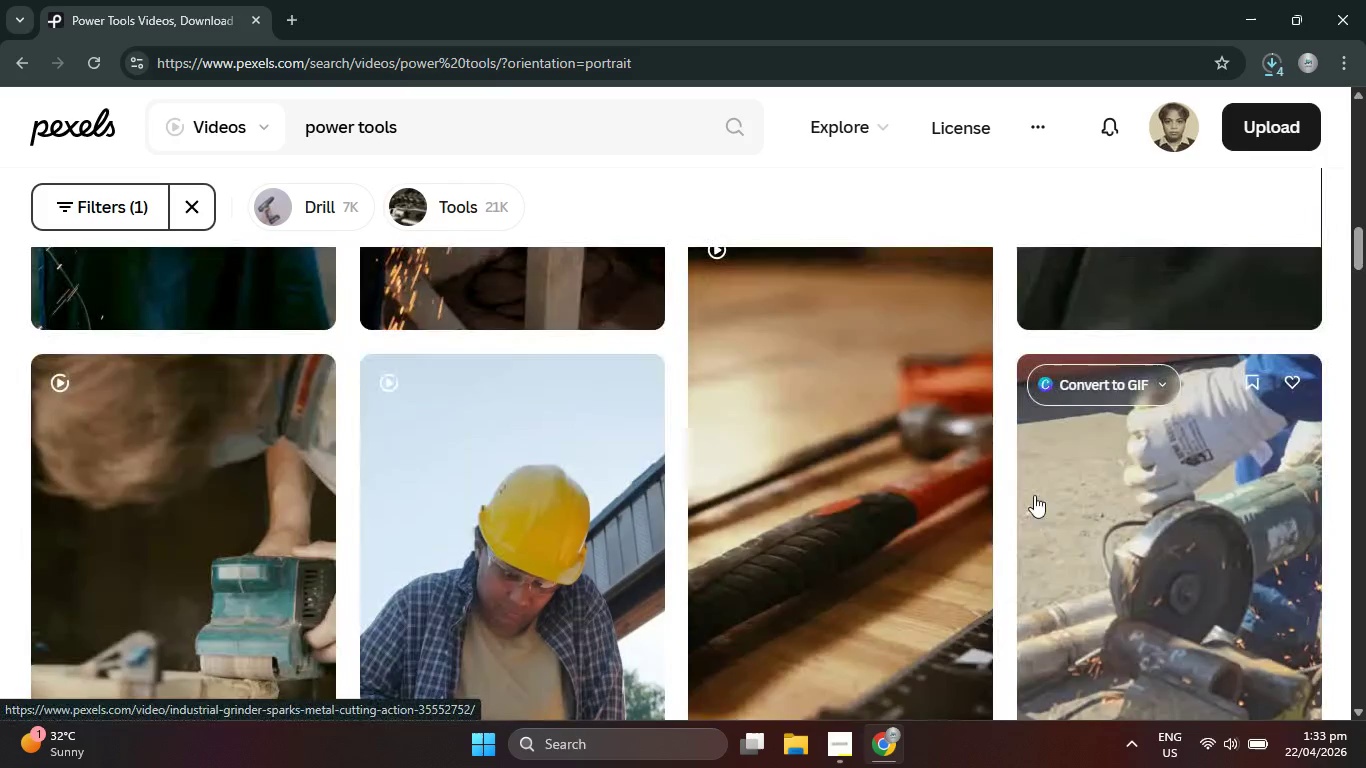 
scroll: coordinate [731, 518], scroll_direction: up, amount: 5.0
 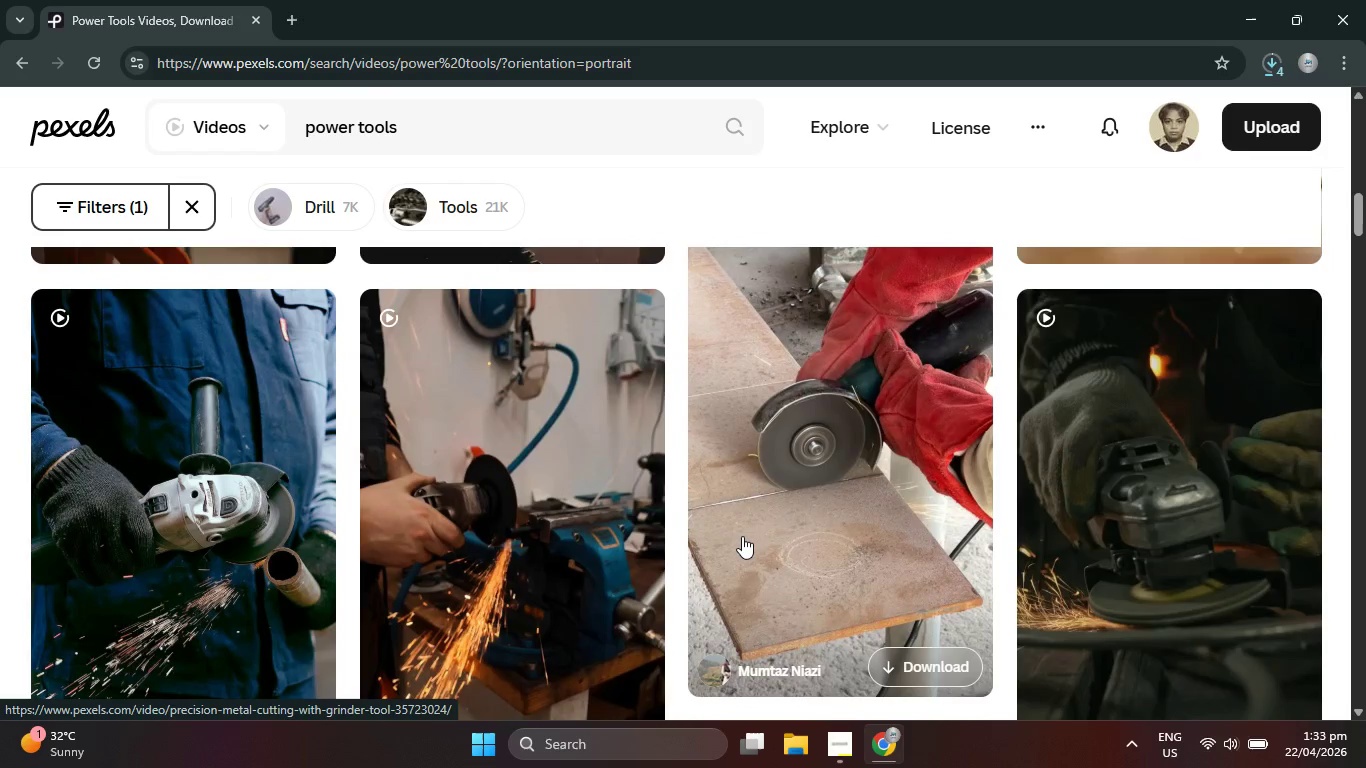 
scroll: coordinate [767, 544], scroll_direction: down, amount: 19.0
 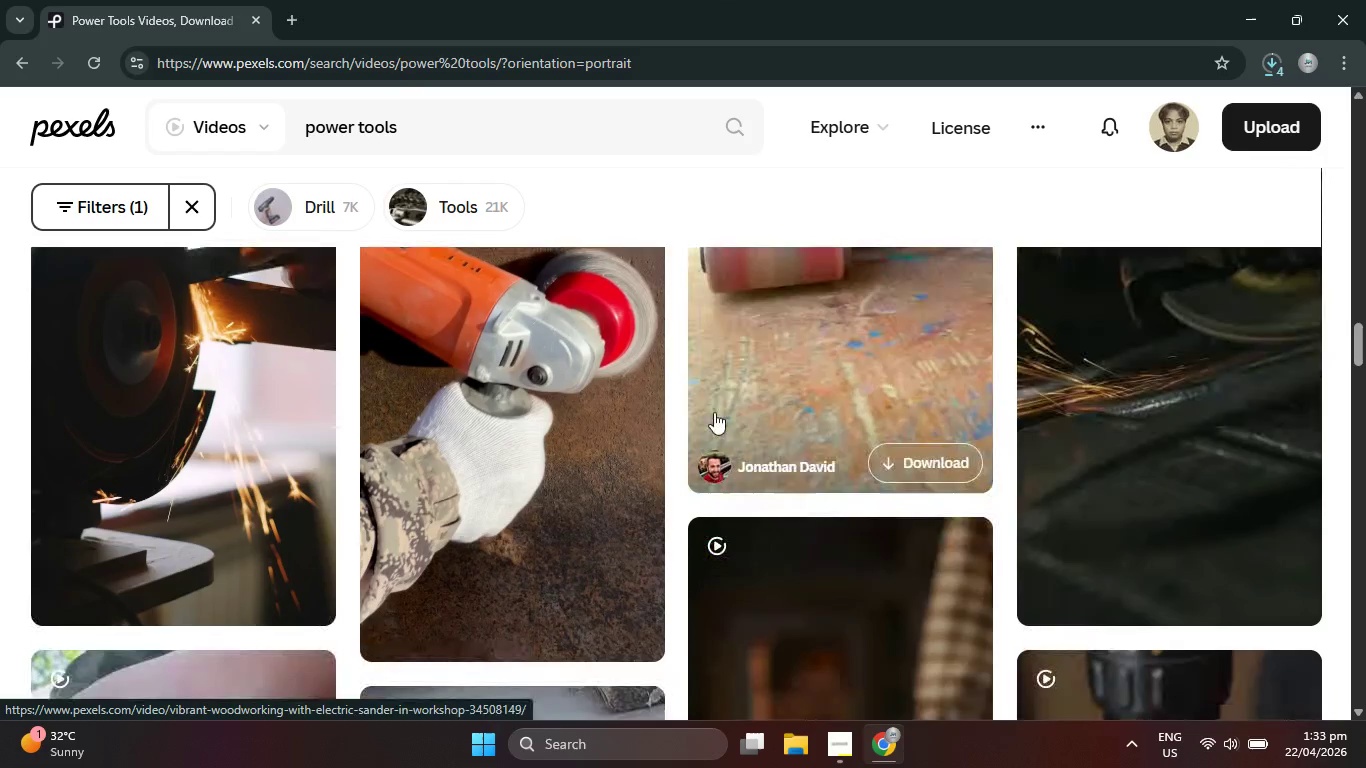 
scroll: coordinate [632, 408], scroll_direction: up, amount: 1.0
 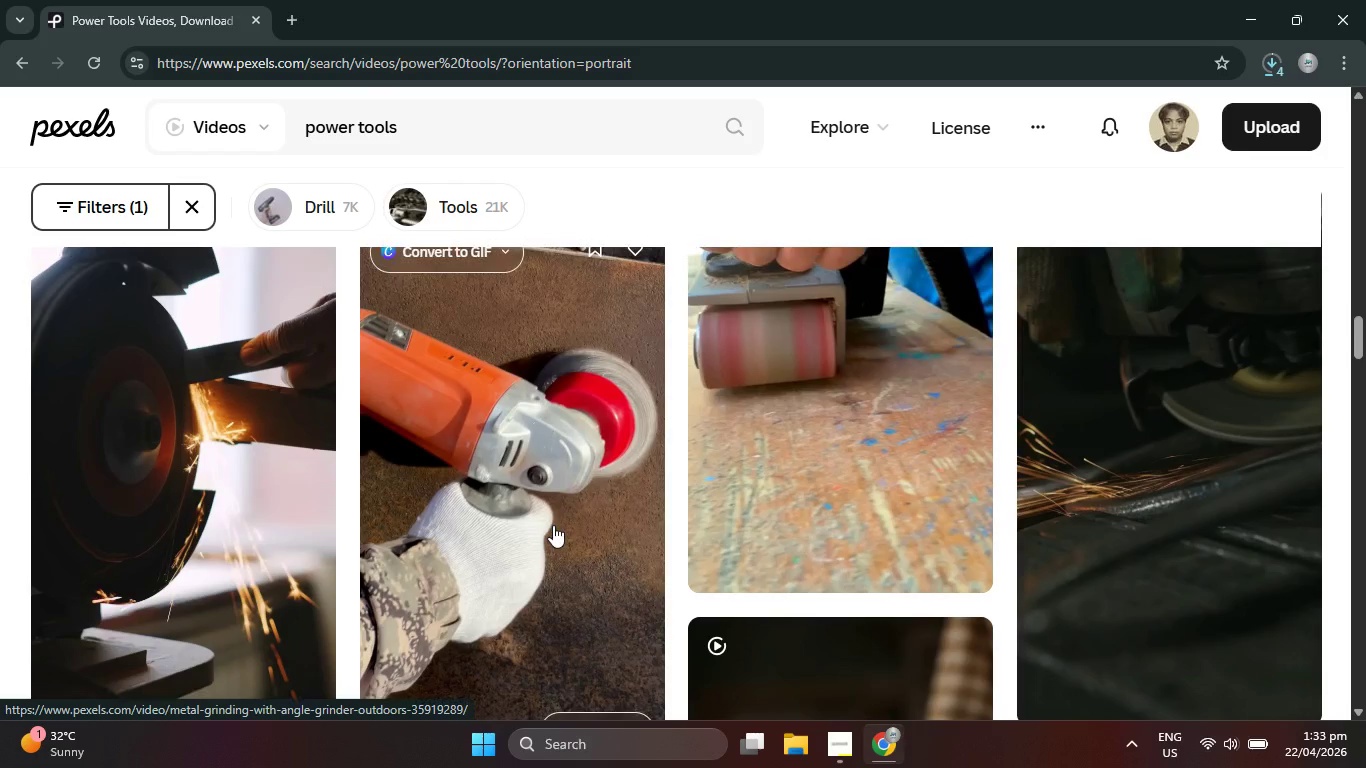 
scroll: coordinate [553, 525], scroll_direction: down, amount: 2.0
 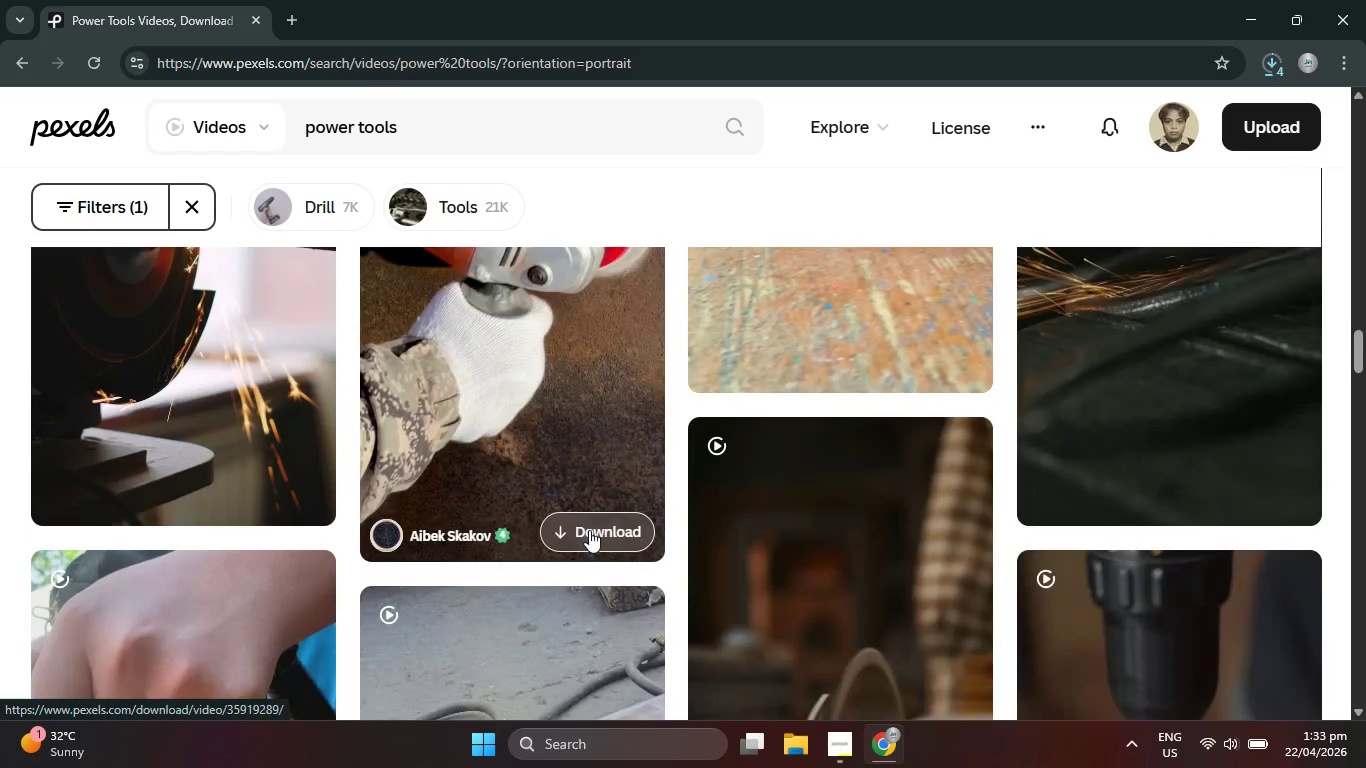 
left_click([589, 530])
 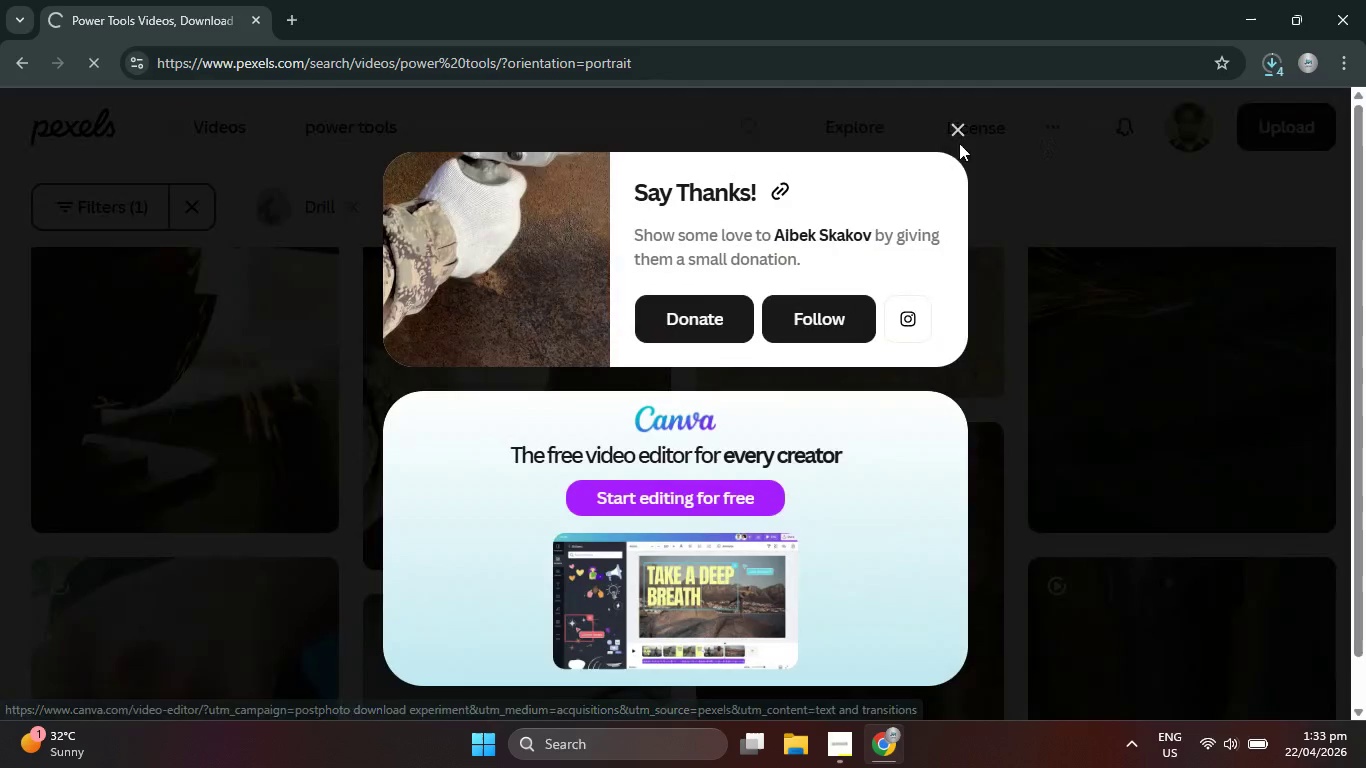 
left_click([957, 130])
 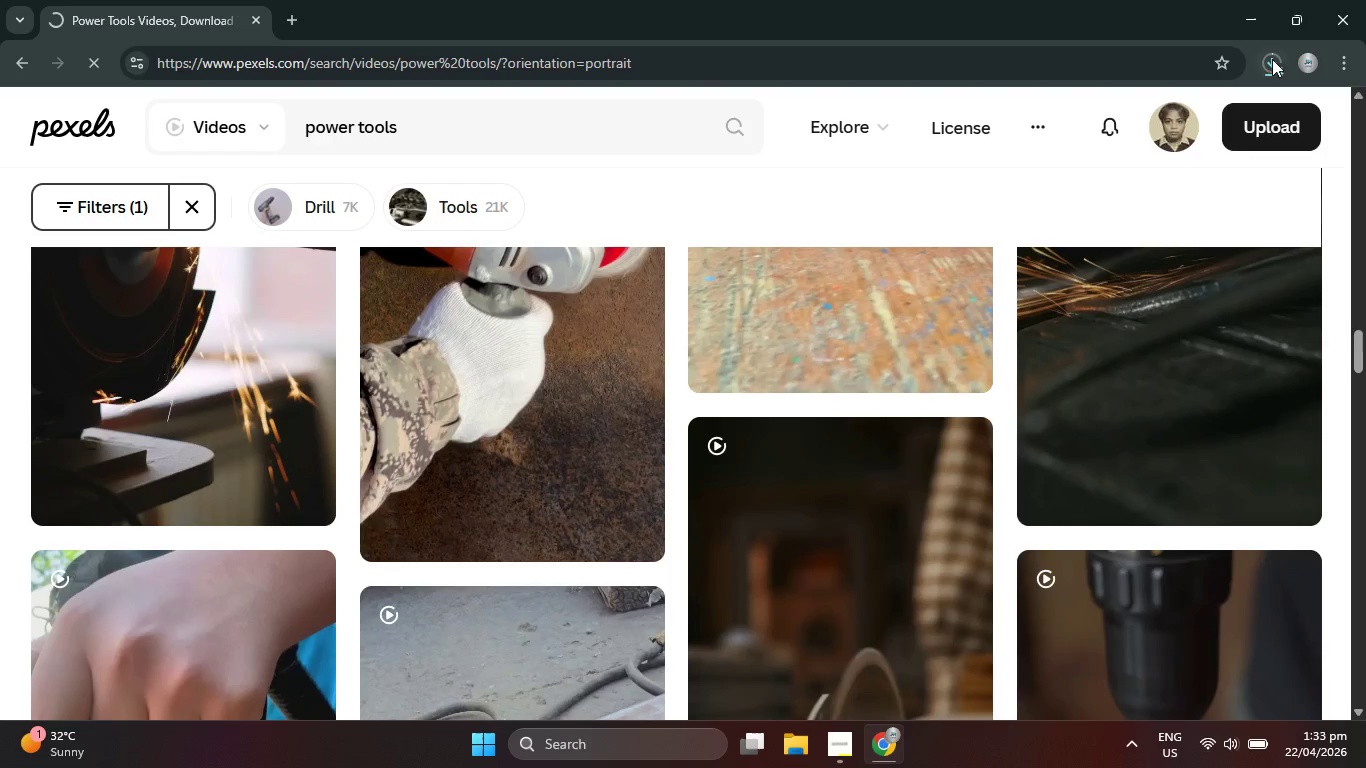 
left_click([1277, 63])
 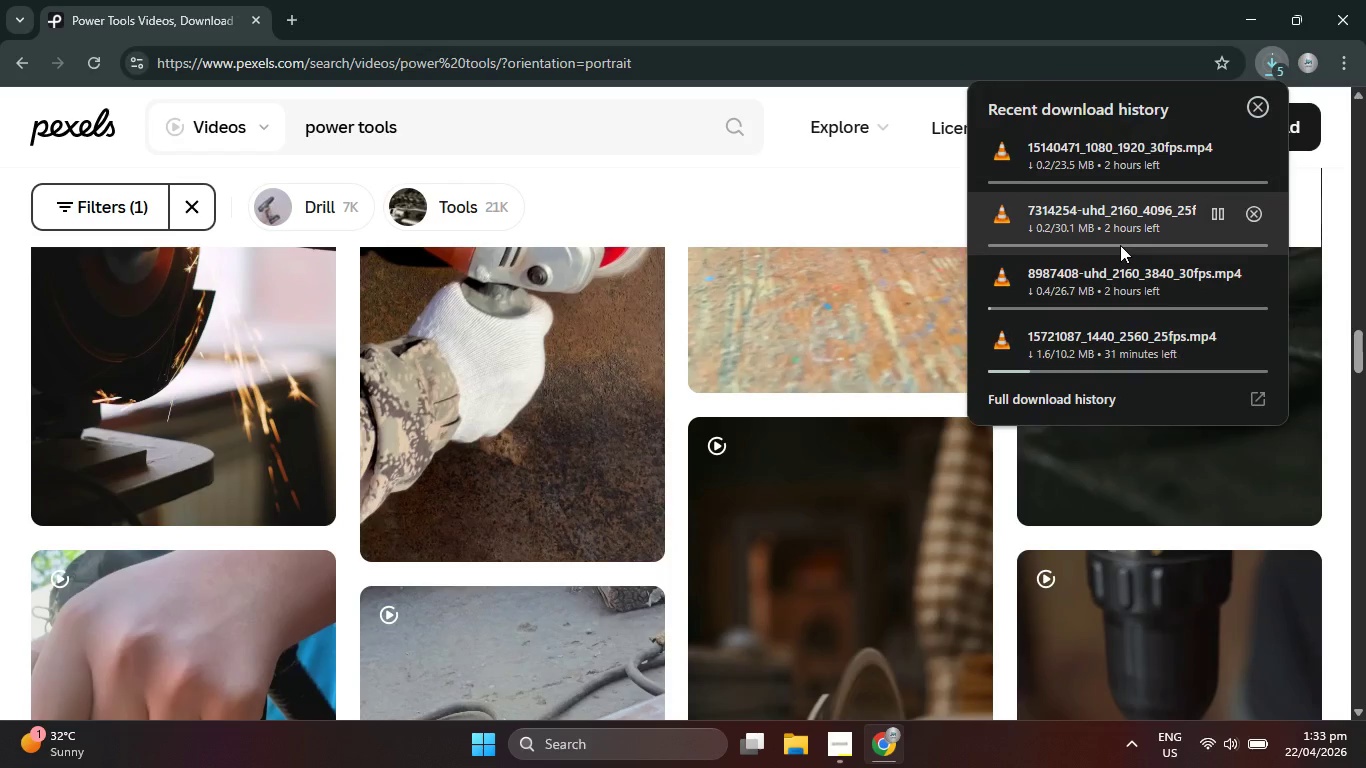 
scroll: coordinate [1124, 255], scroll_direction: none, amount: 0.0
 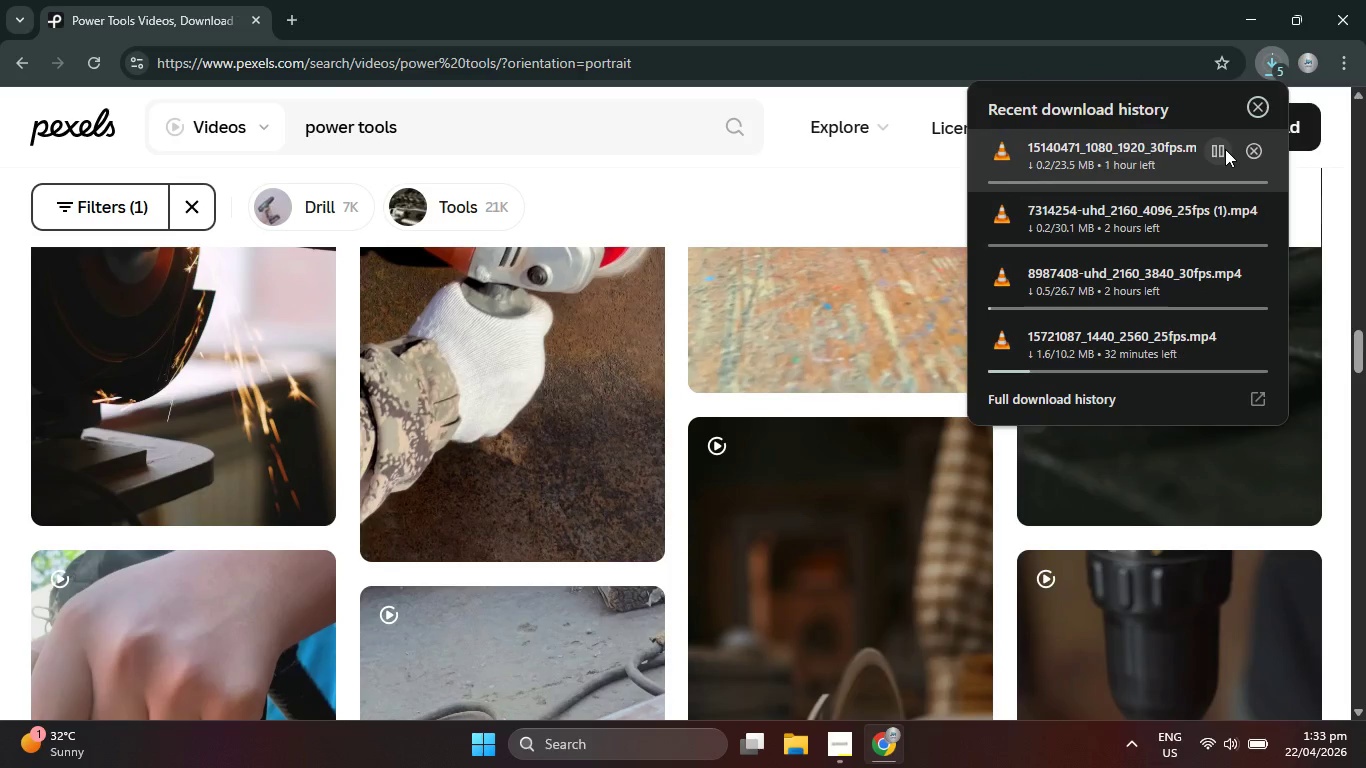 
left_click([1219, 148])
 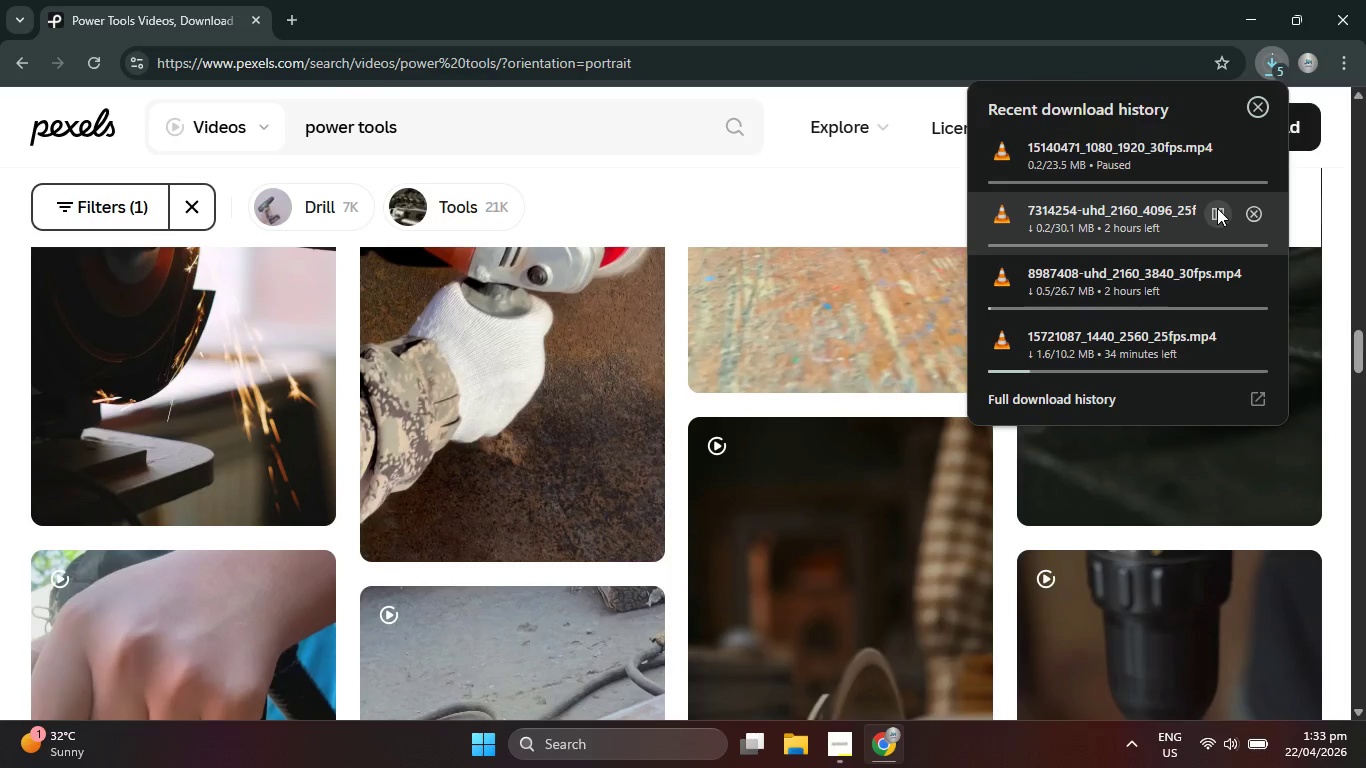 
left_click([1217, 210])
 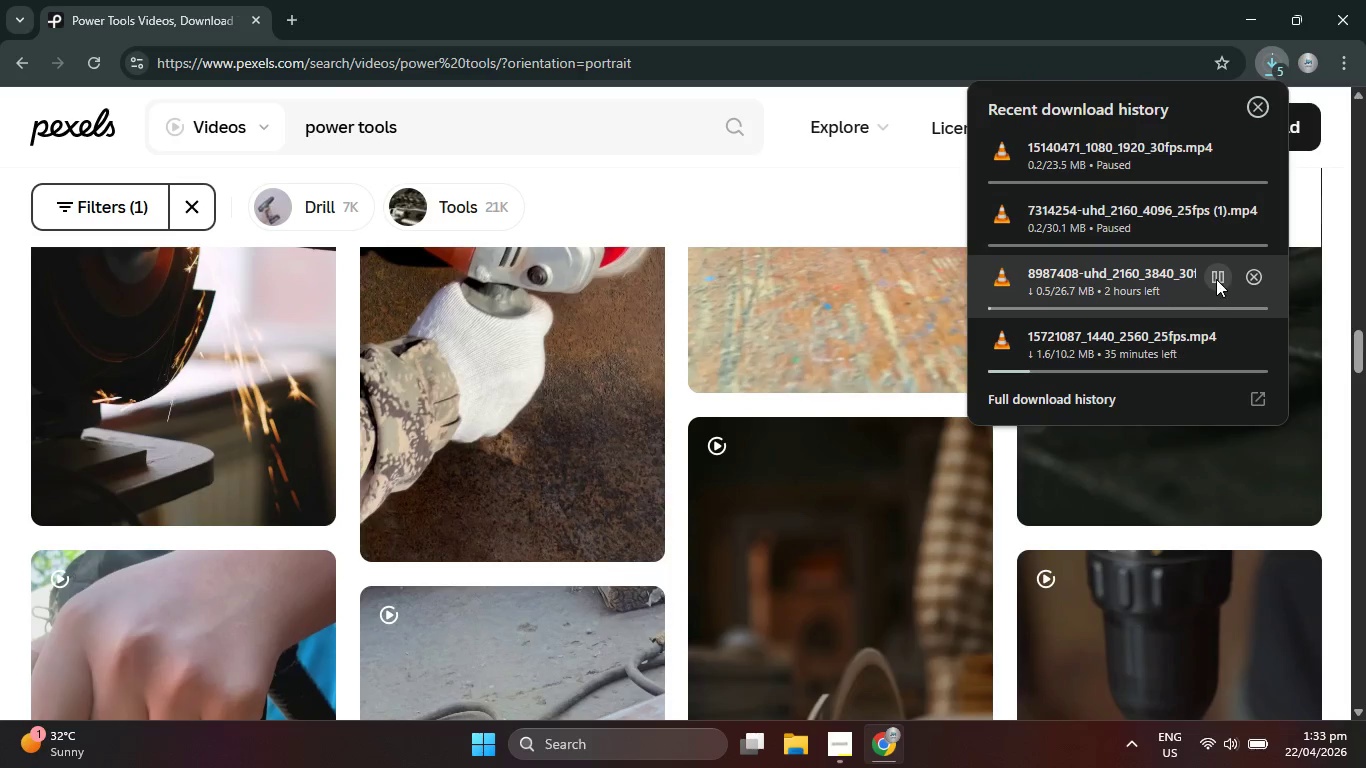 
left_click([1216, 277])
 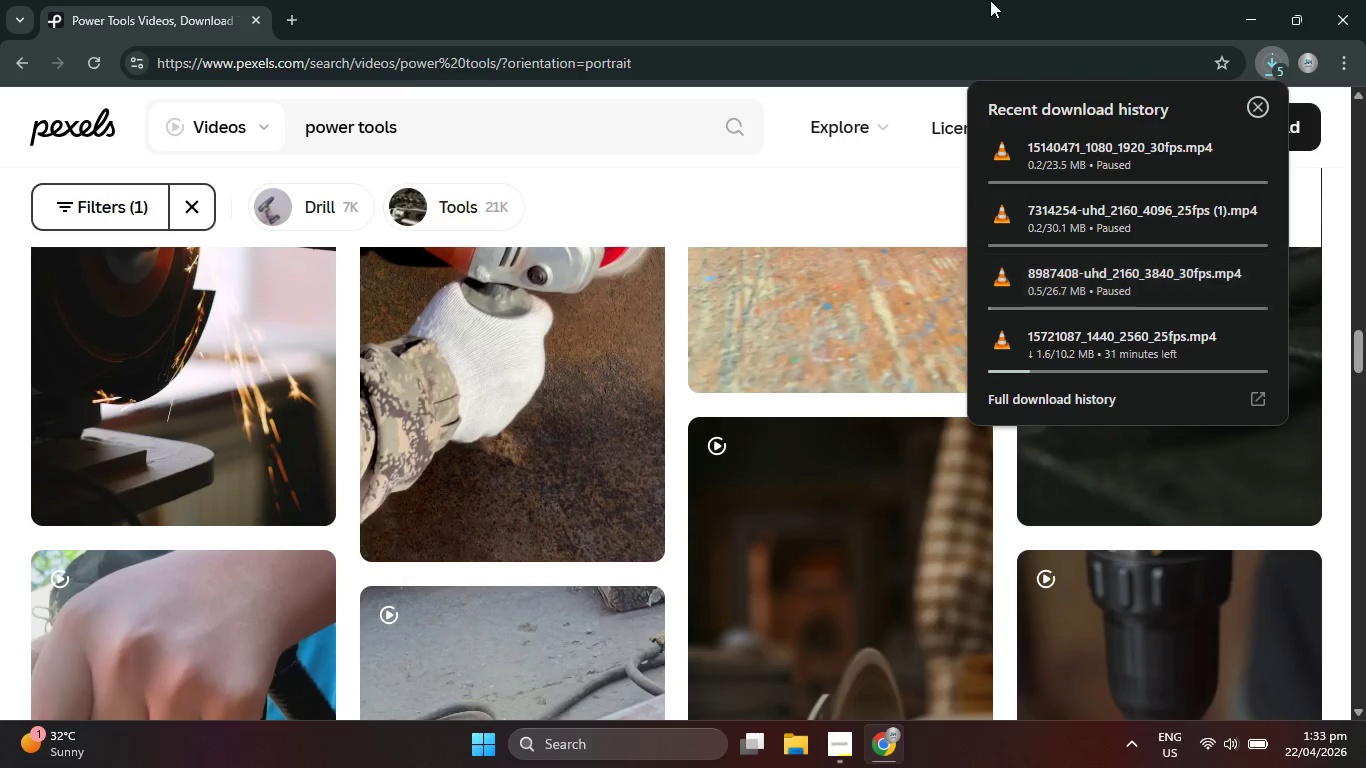 
left_click([990, 0])
 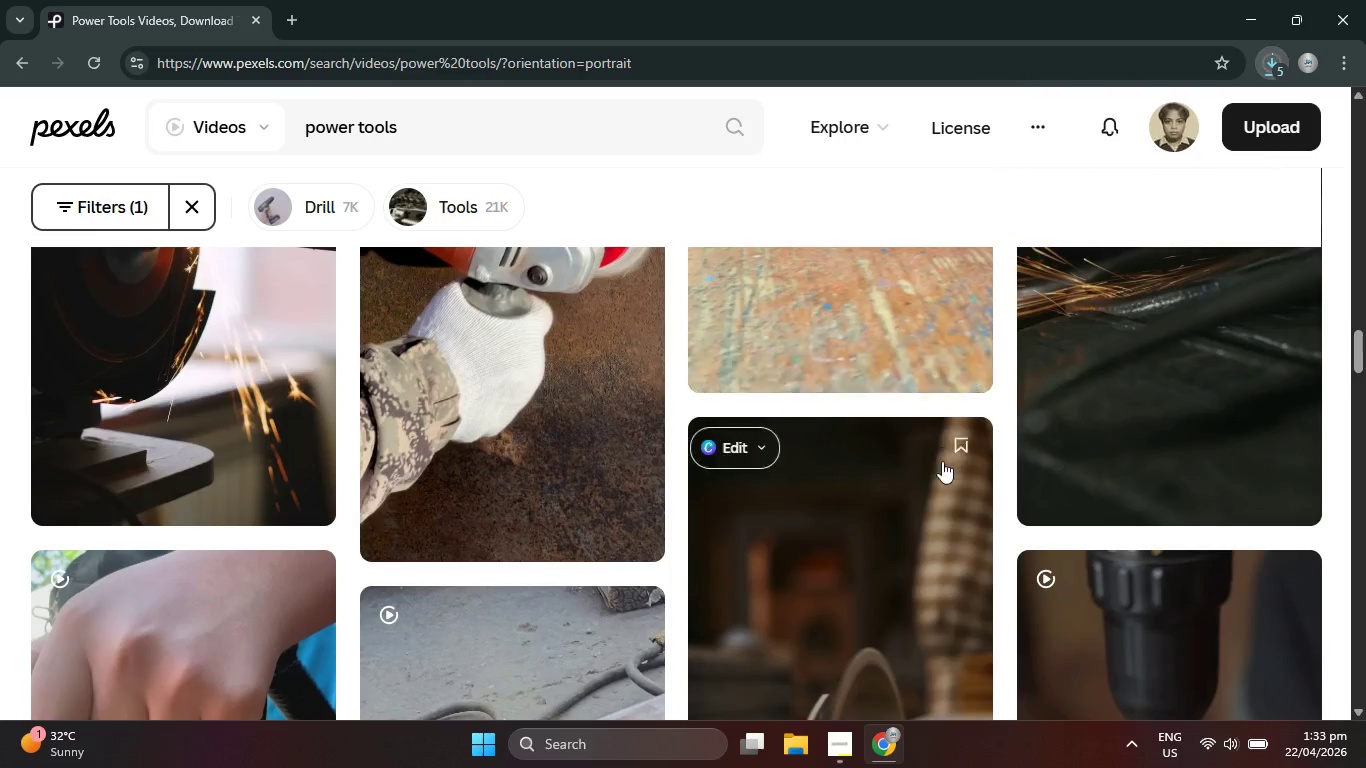 
scroll: coordinate [950, 438], scroll_direction: down, amount: 18.0
 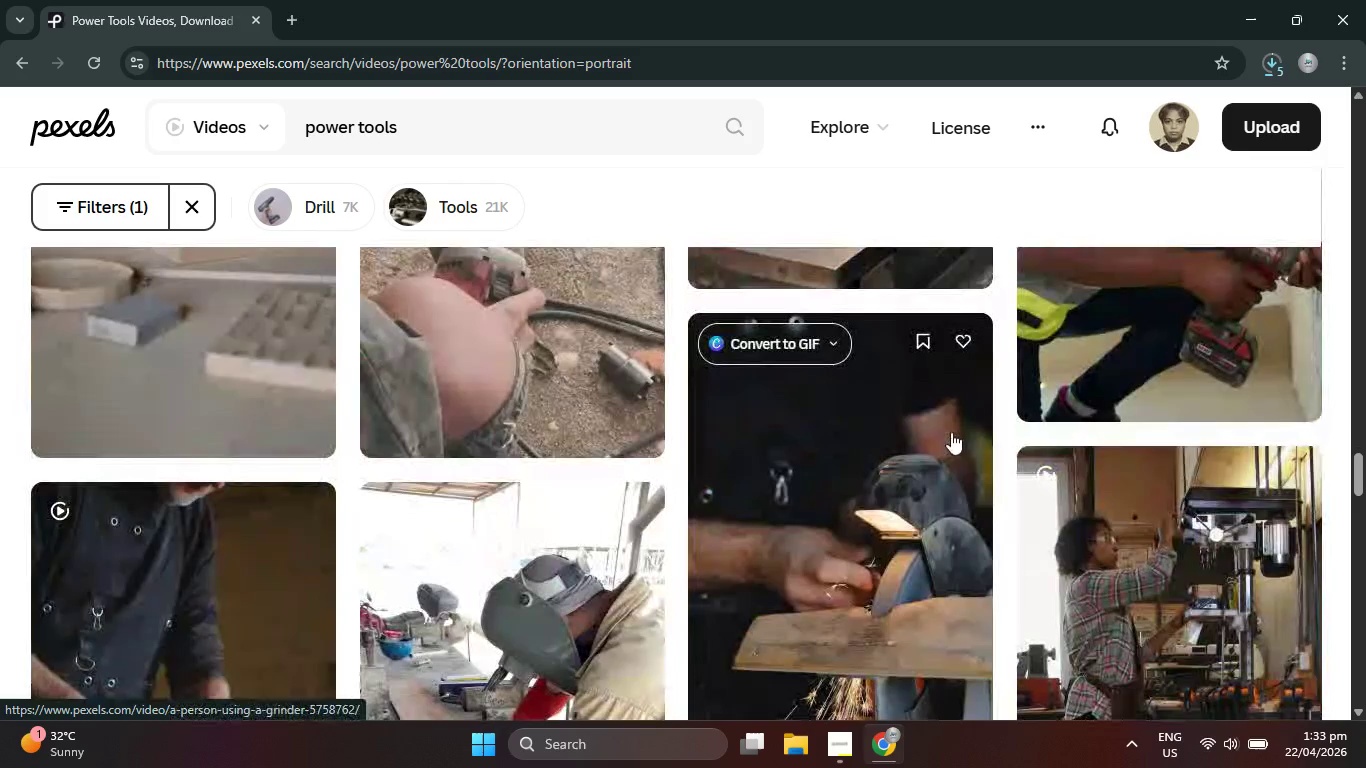 
scroll: coordinate [1109, 553], scroll_direction: down, amount: 11.0
 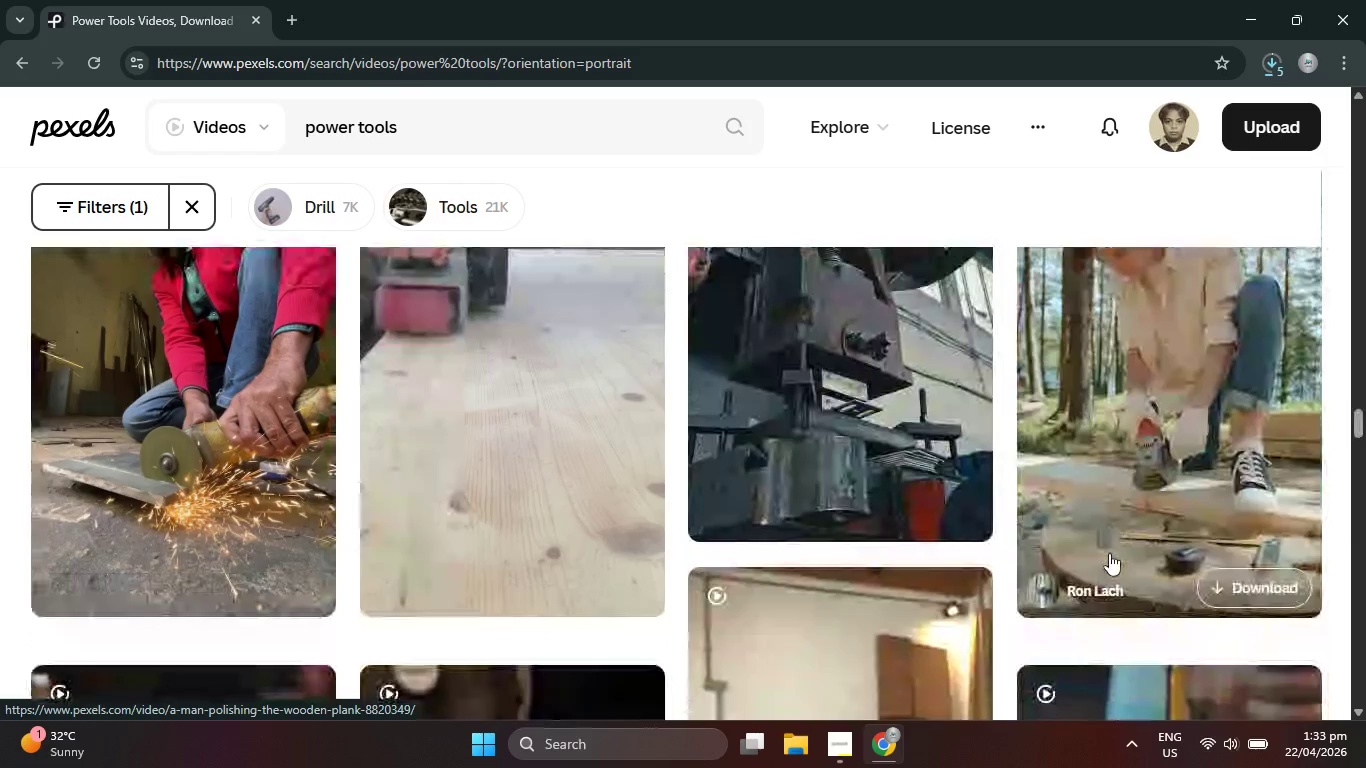 
scroll: coordinate [1109, 547], scroll_direction: down, amount: 4.0
 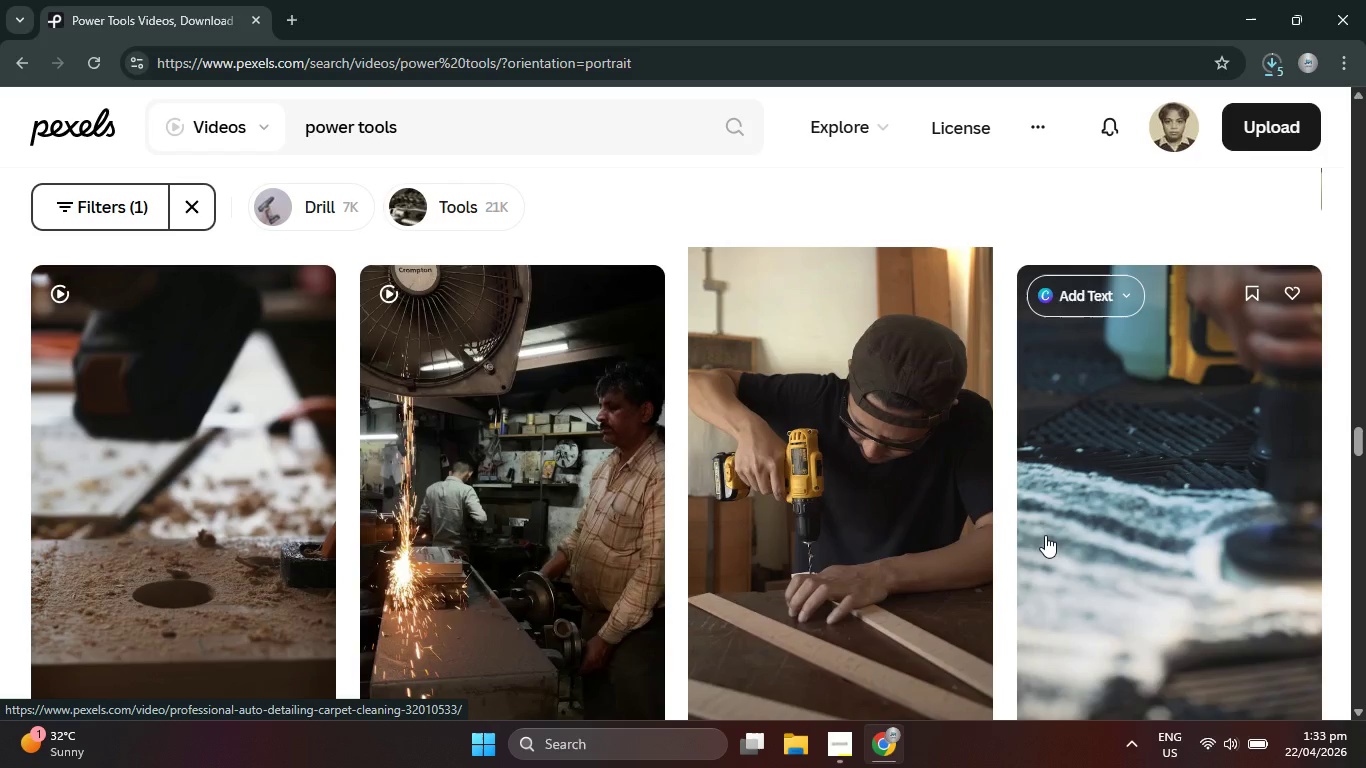 
wait(6.32)
 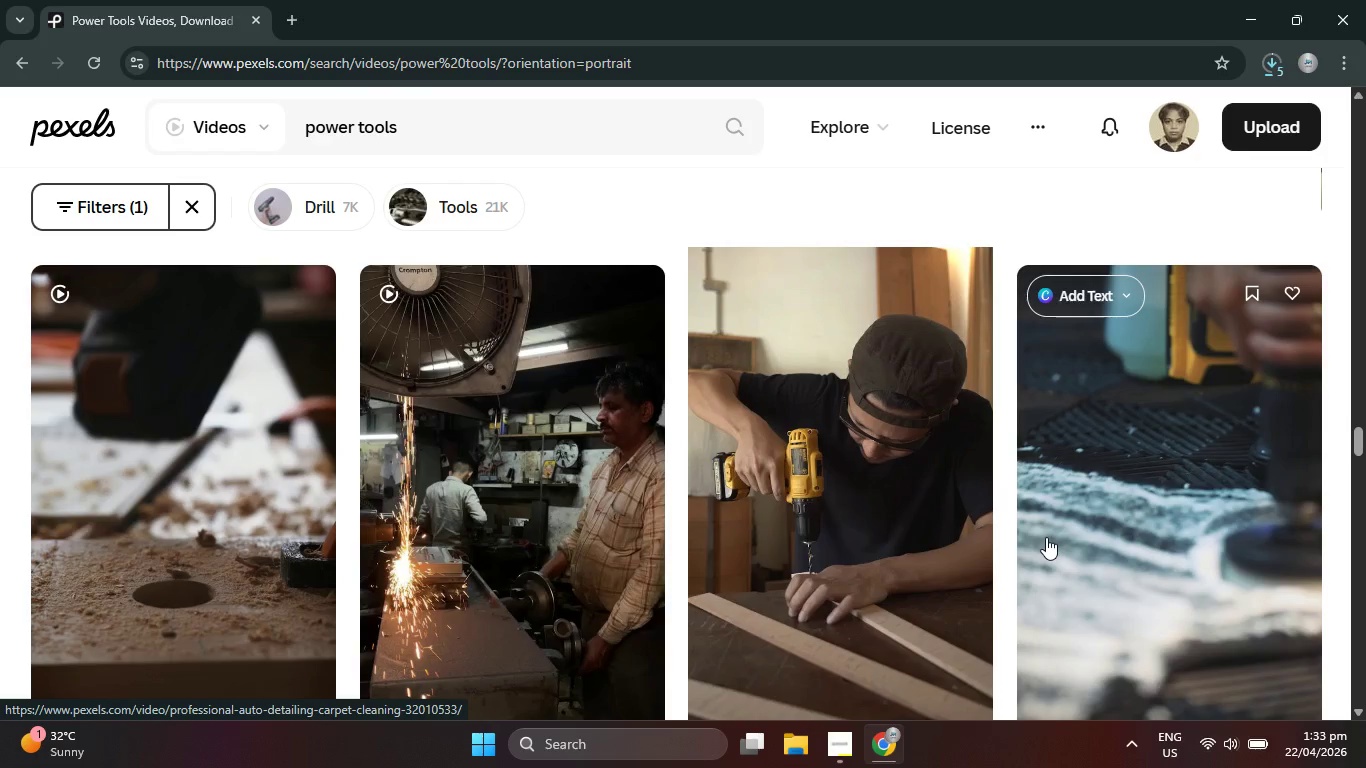 
scroll: coordinate [1046, 531], scroll_direction: down, amount: 2.0
 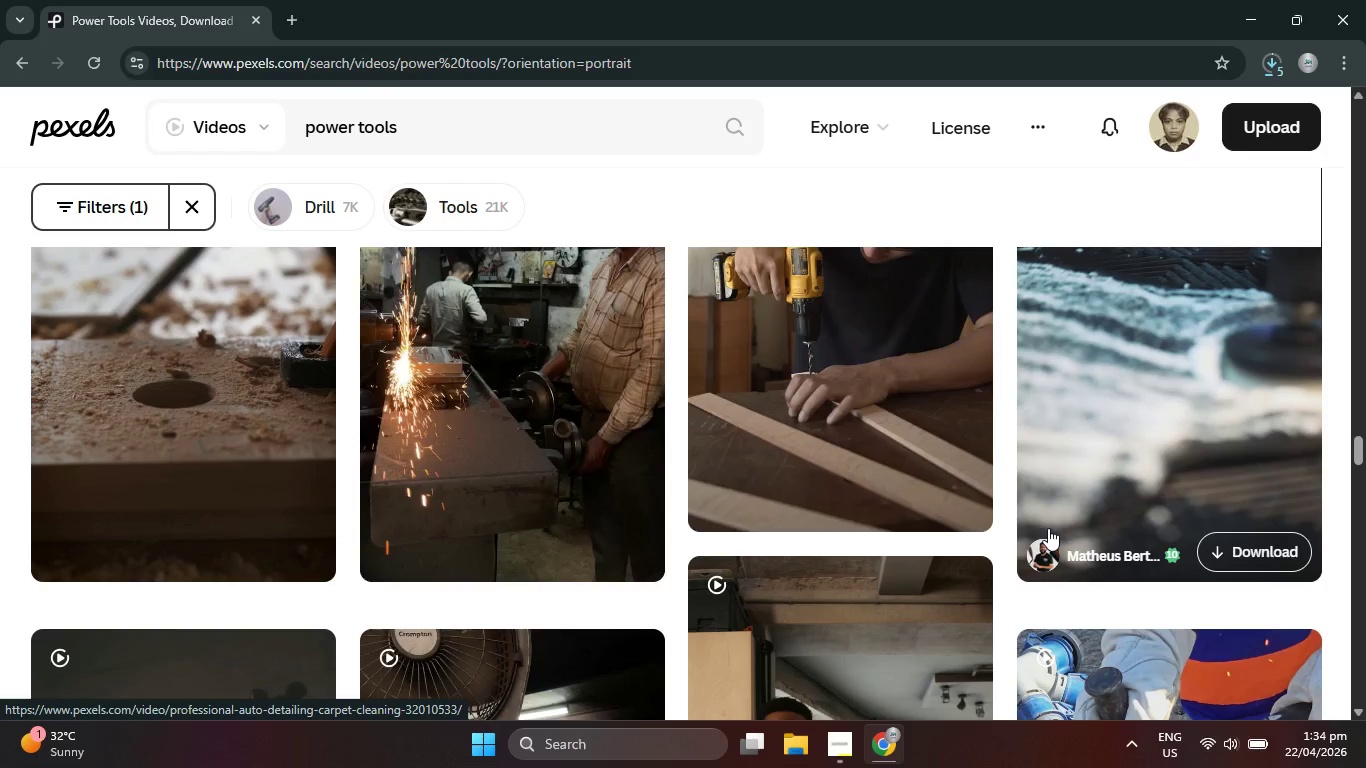 
wait(7.37)
 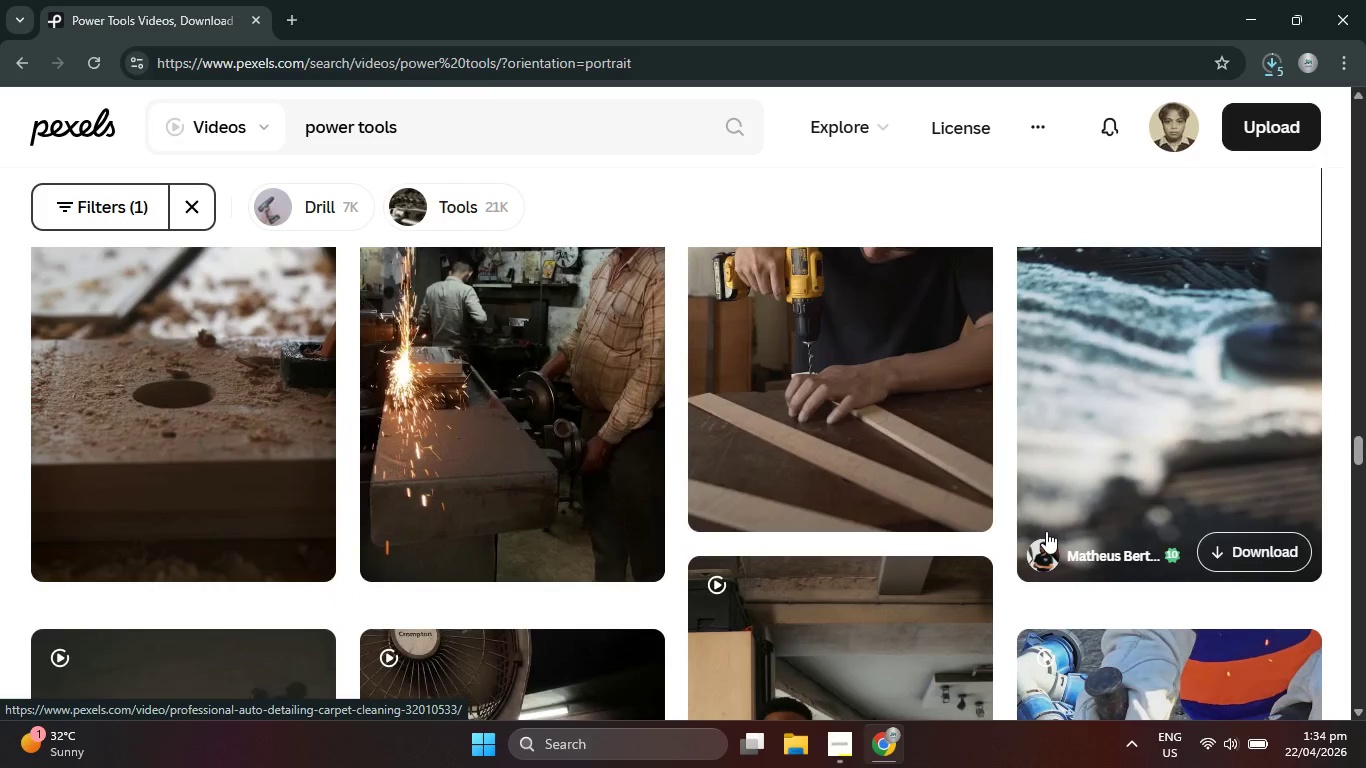 
scroll: coordinate [1049, 523], scroll_direction: down, amount: 3.0
 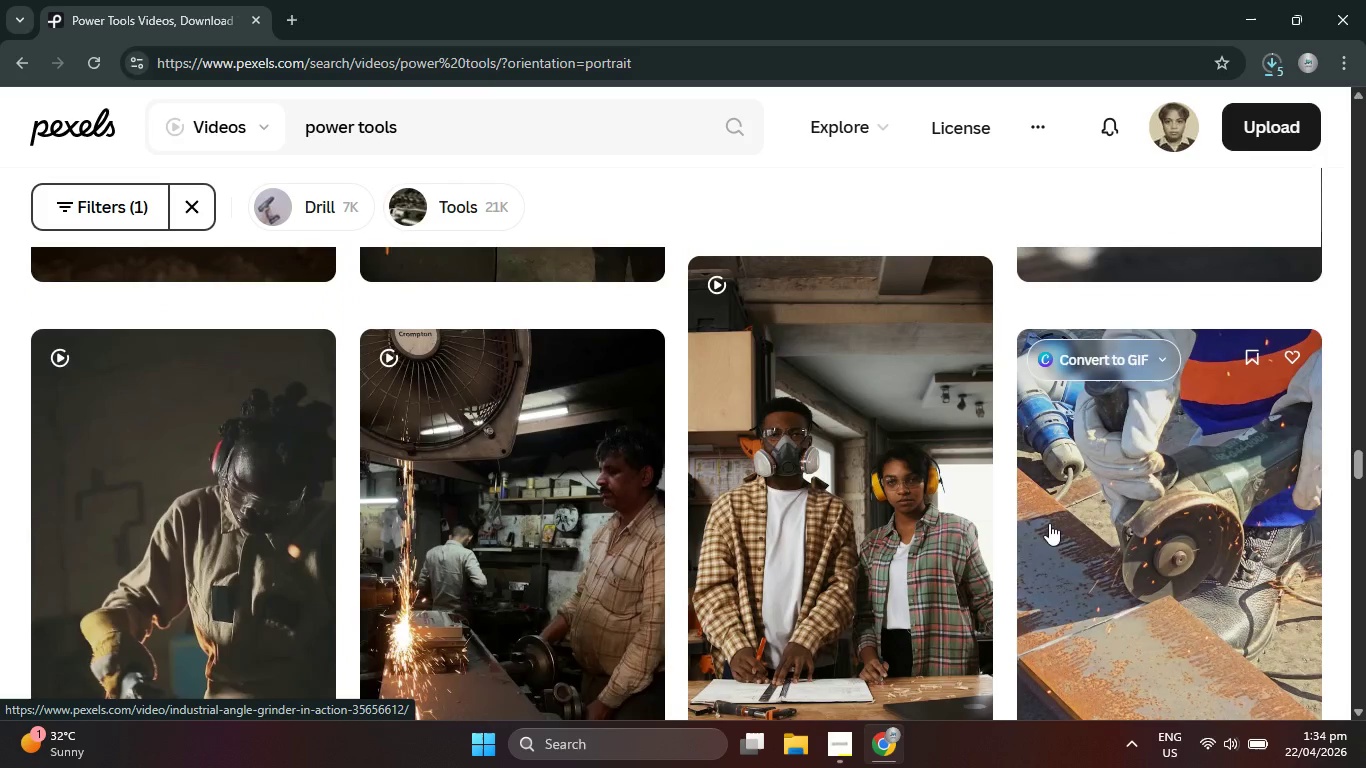 
wait(7.79)
 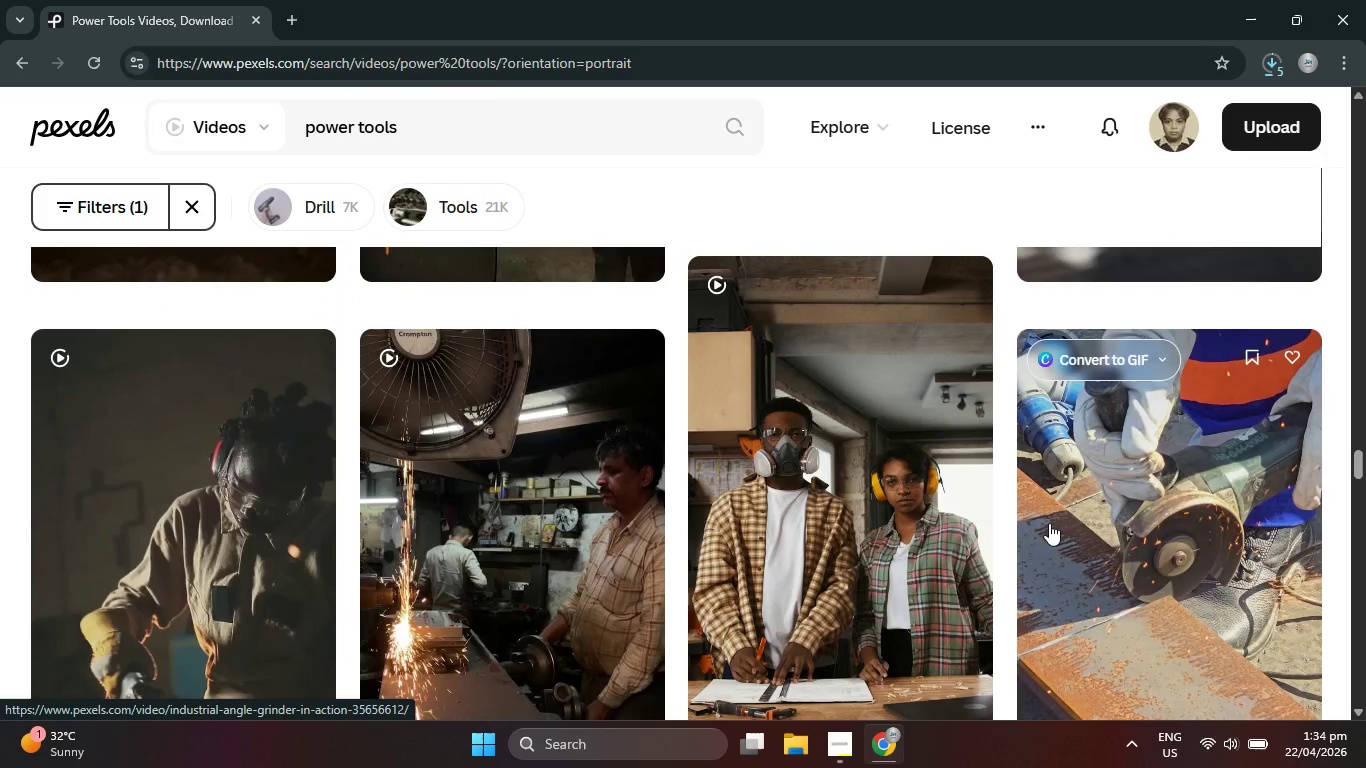 
scroll: coordinate [1051, 530], scroll_direction: down, amount: 4.0
 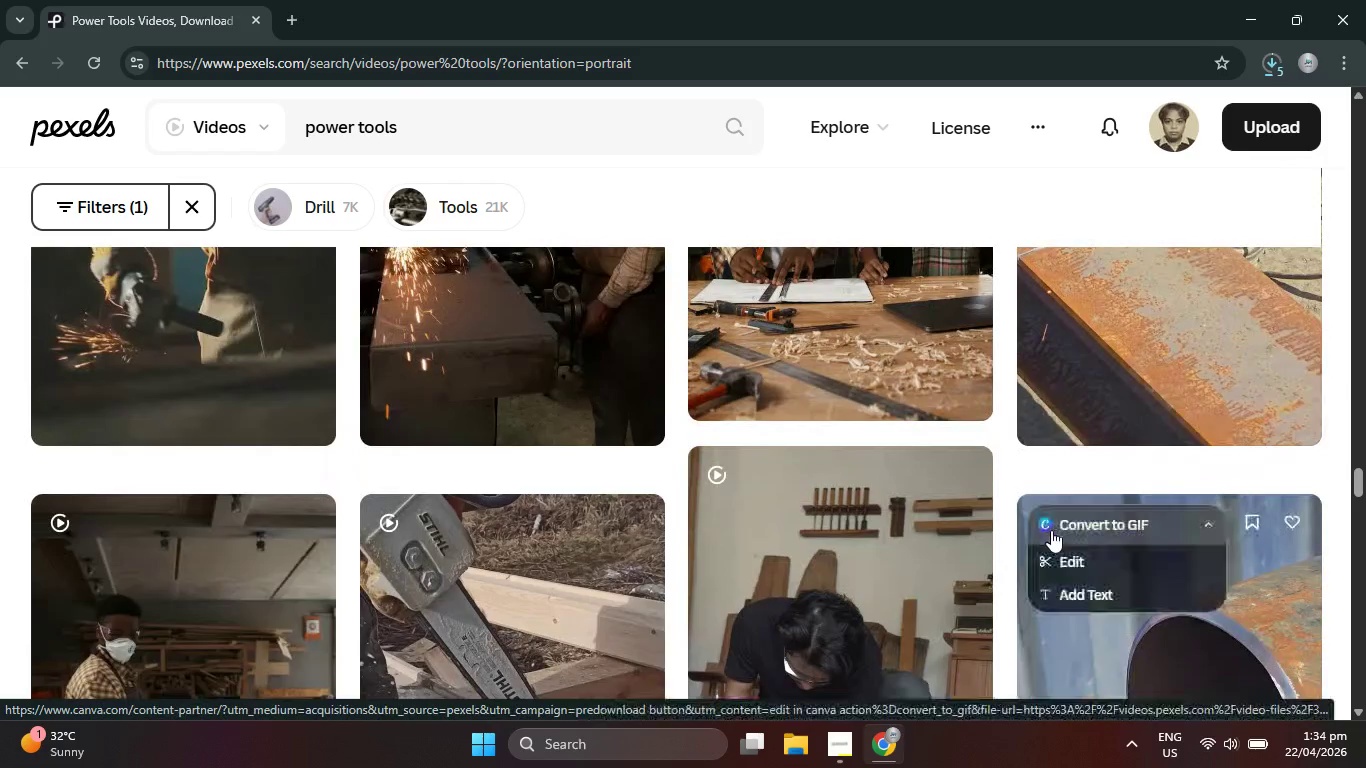 
scroll: coordinate [1051, 530], scroll_direction: up, amount: 3.0
 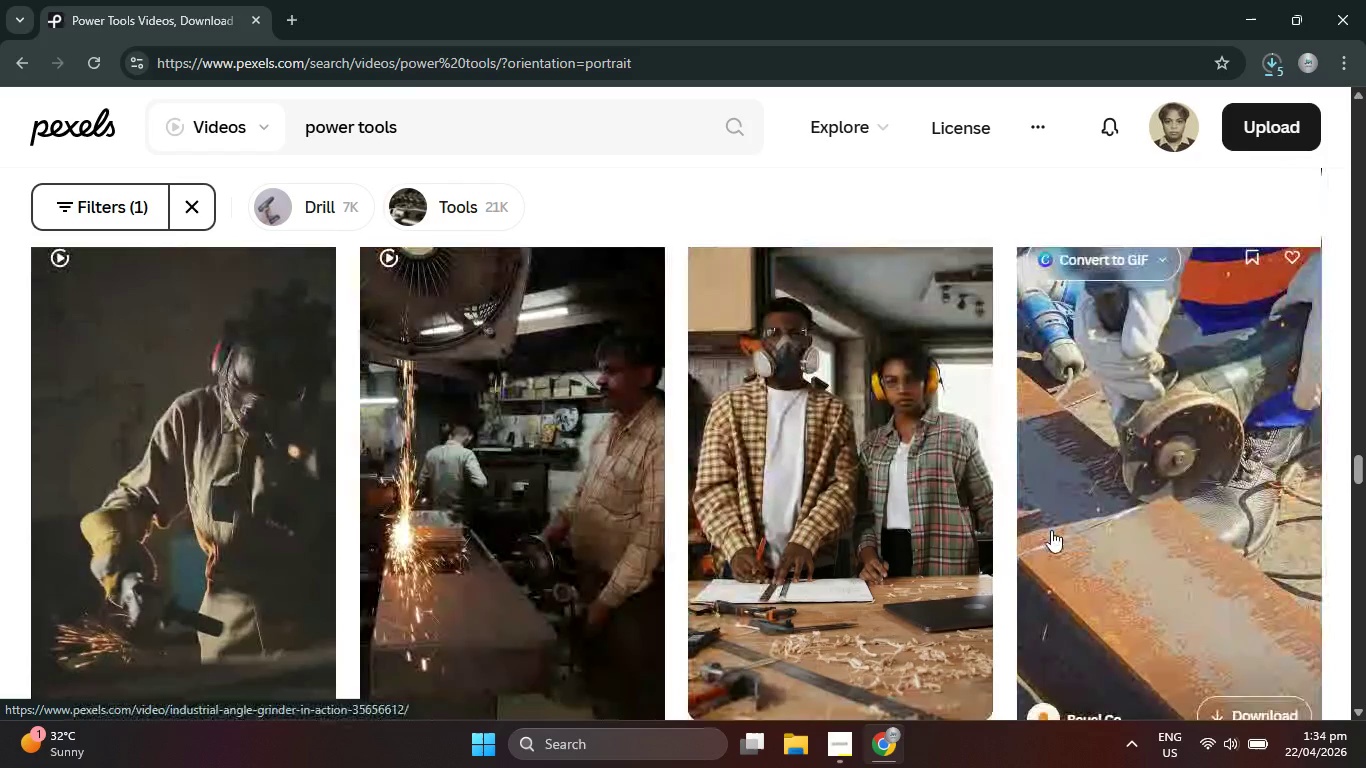 
scroll: coordinate [1051, 536], scroll_direction: down, amount: 11.0
 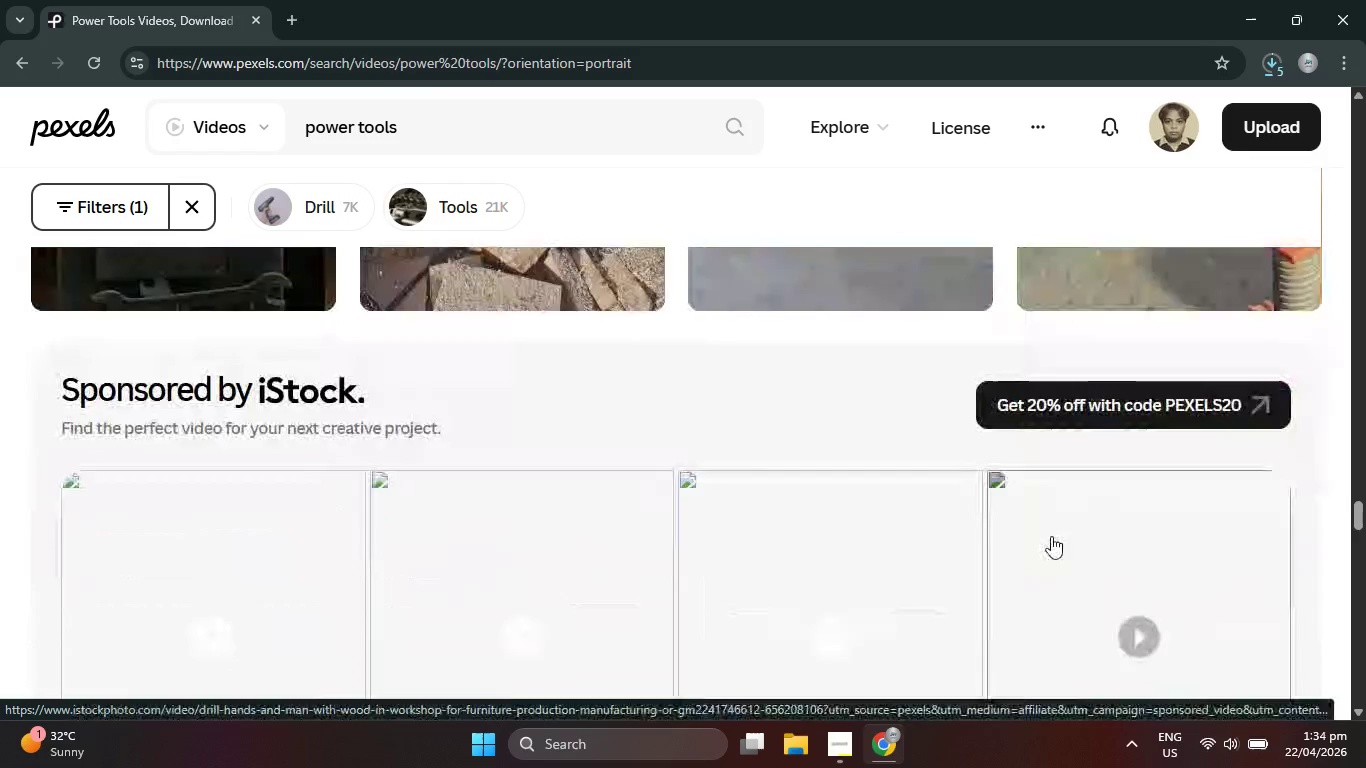 
scroll: coordinate [1051, 536], scroll_direction: up, amount: 4.0
 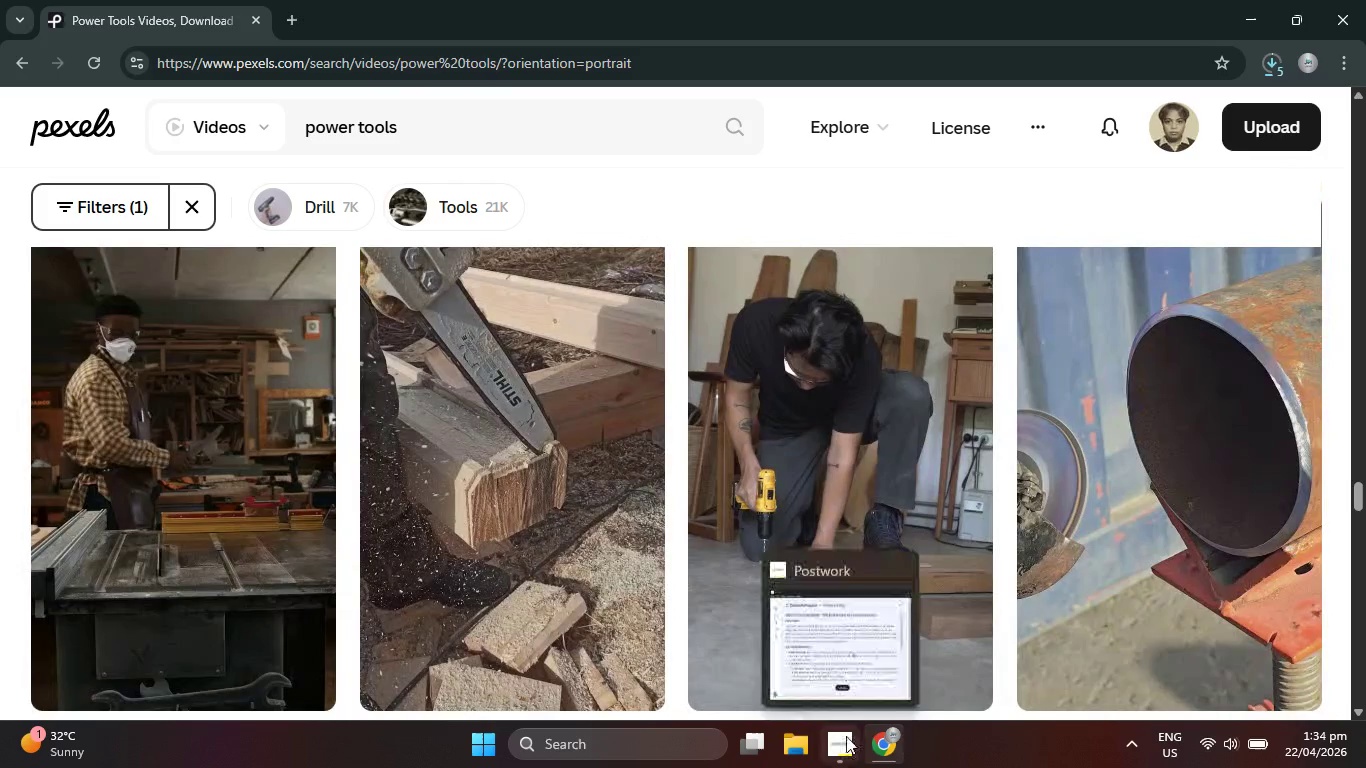 
left_click([846, 736])